 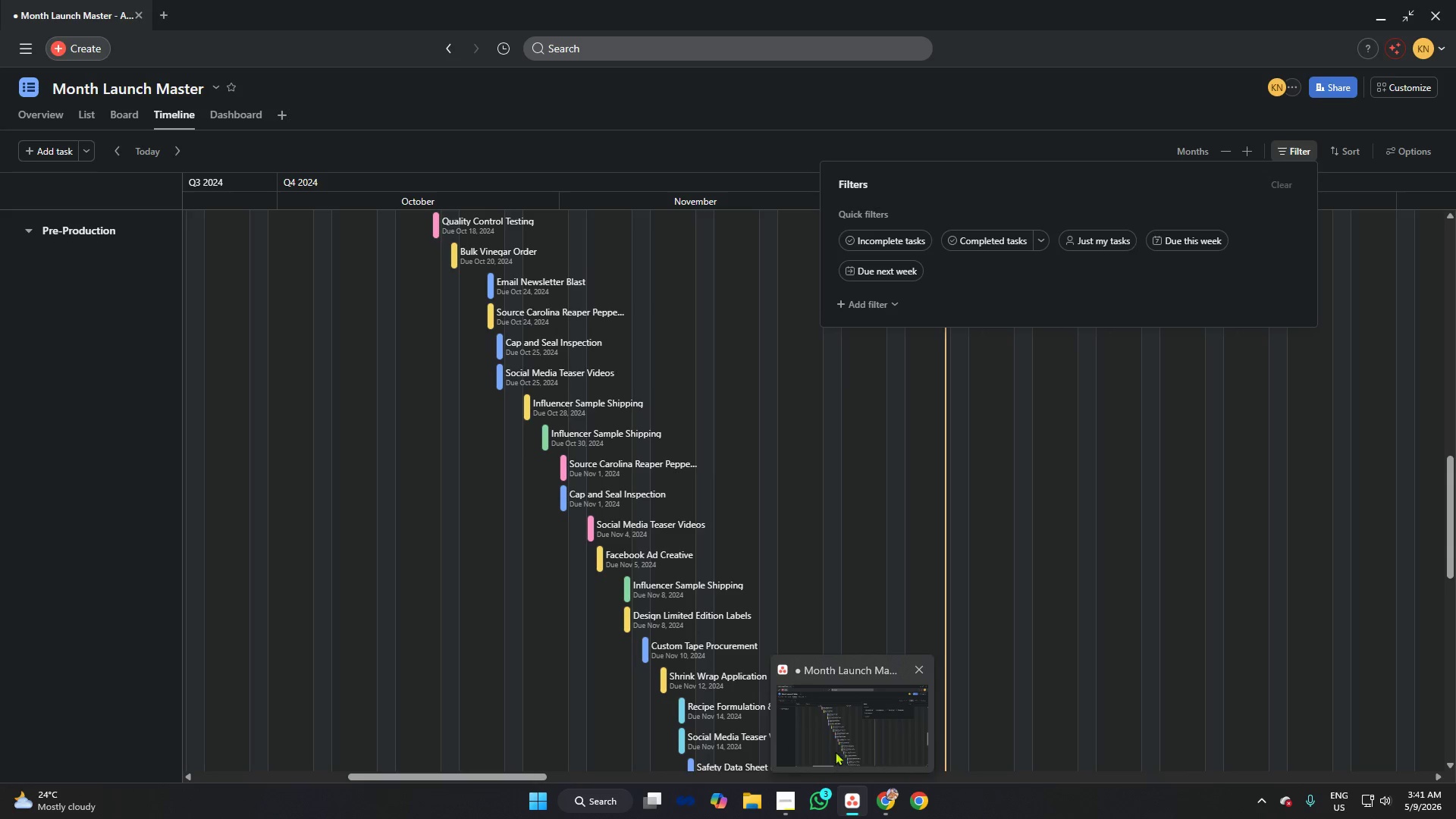 
left_click([802, 530])
 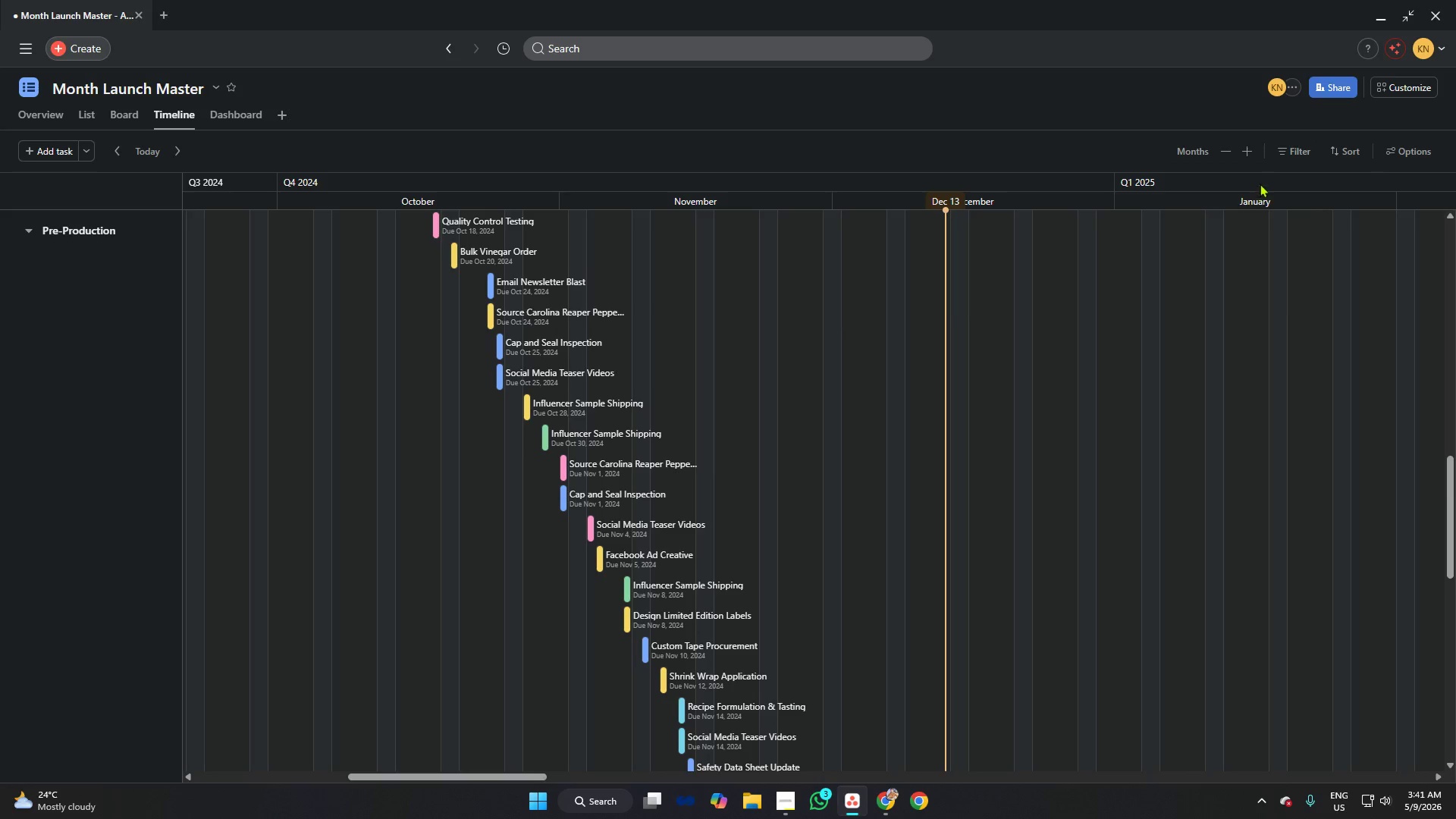 
left_click([1279, 152])
 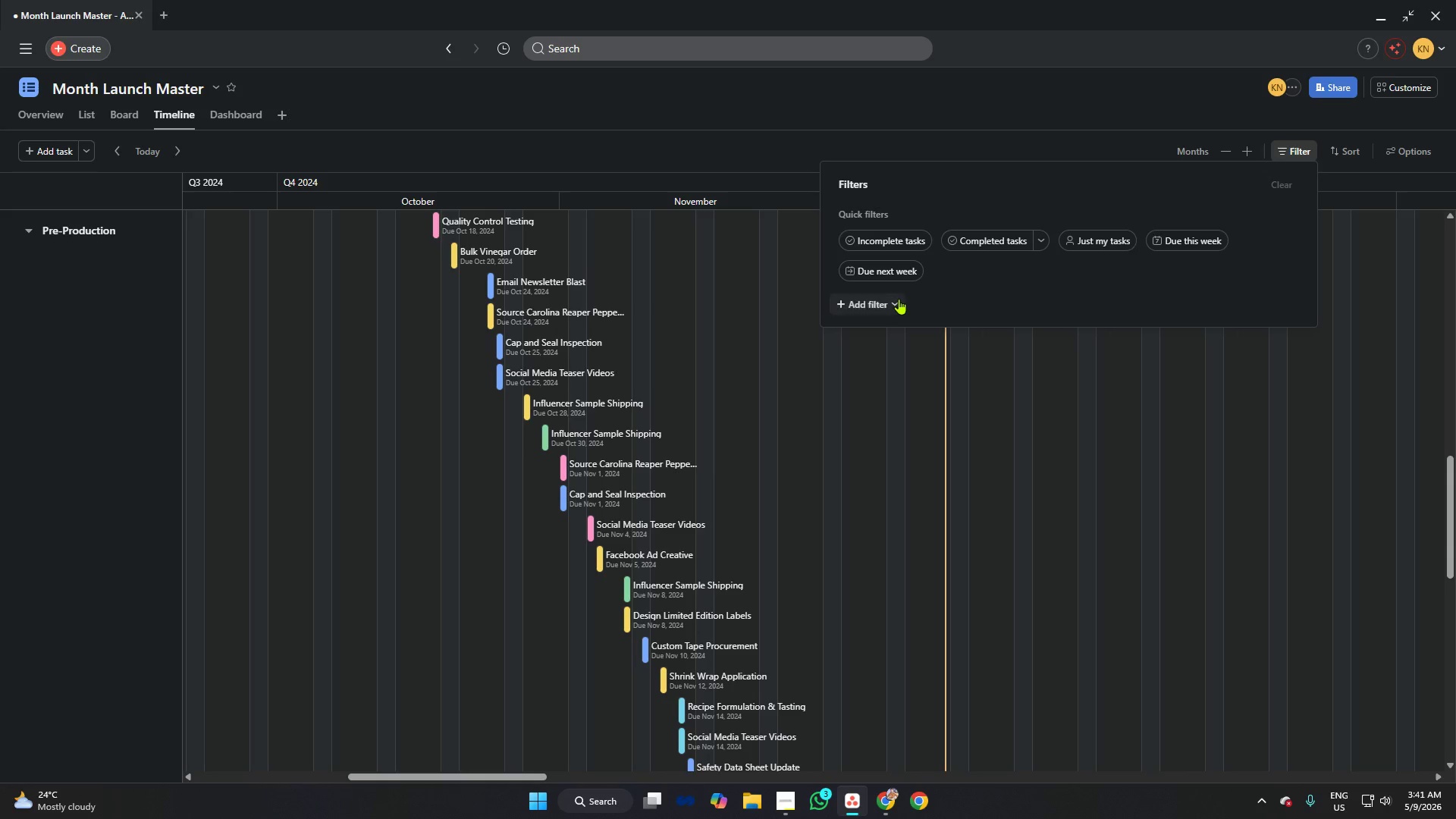 
left_click([883, 310])
 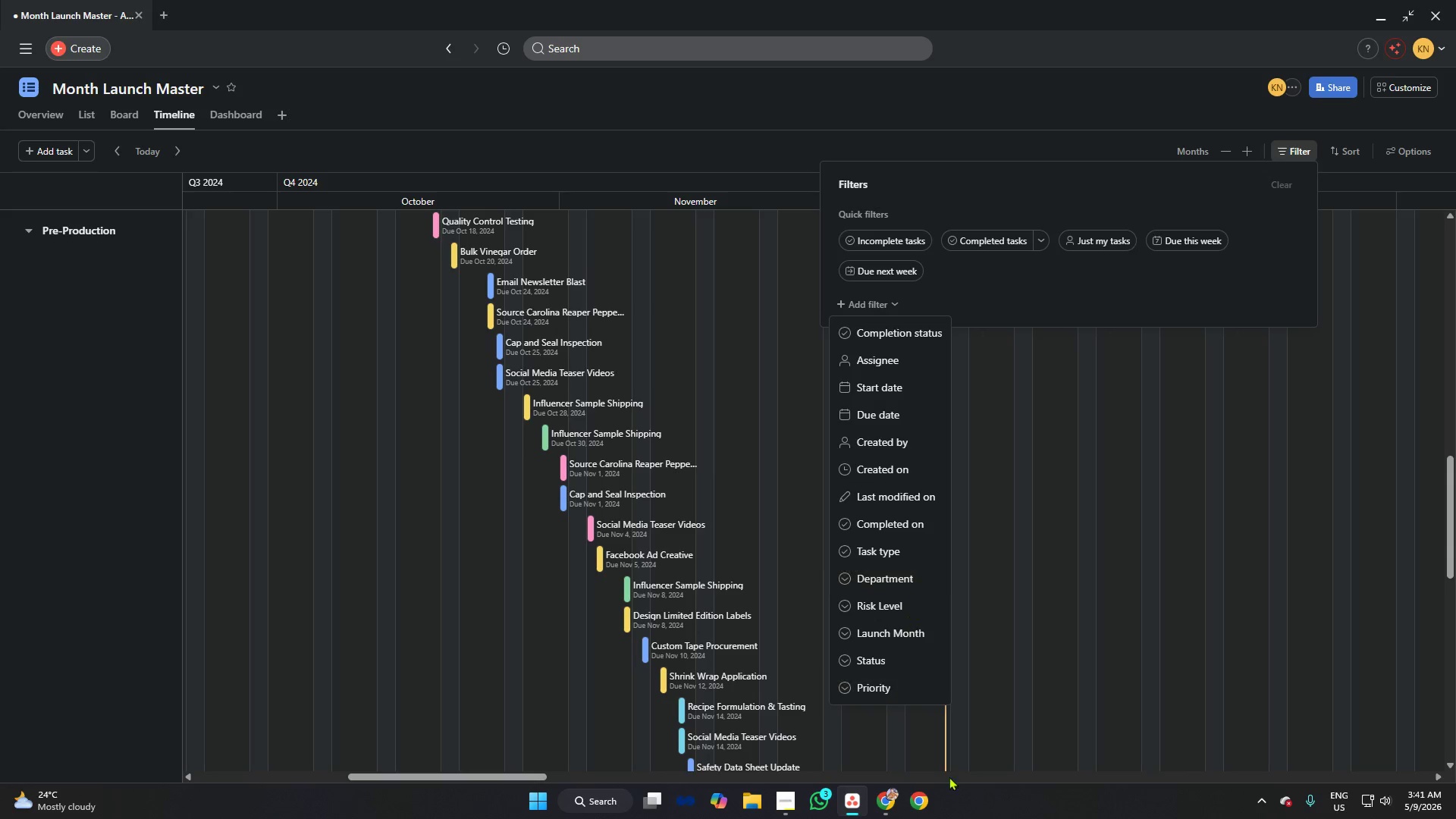 
left_click([882, 798])
 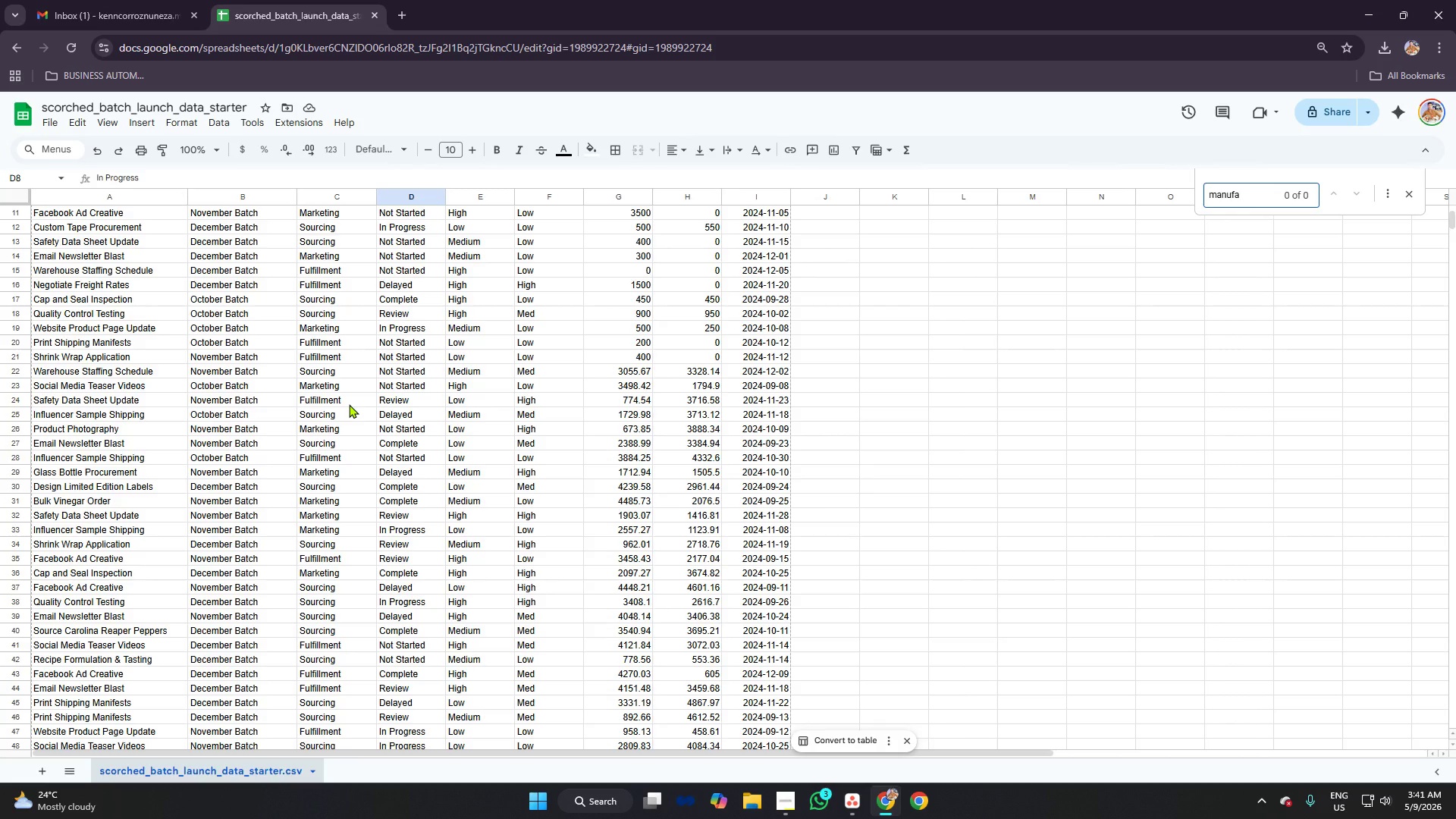 
scroll: coordinate [347, 374], scroll_direction: up, amount: 8.0
 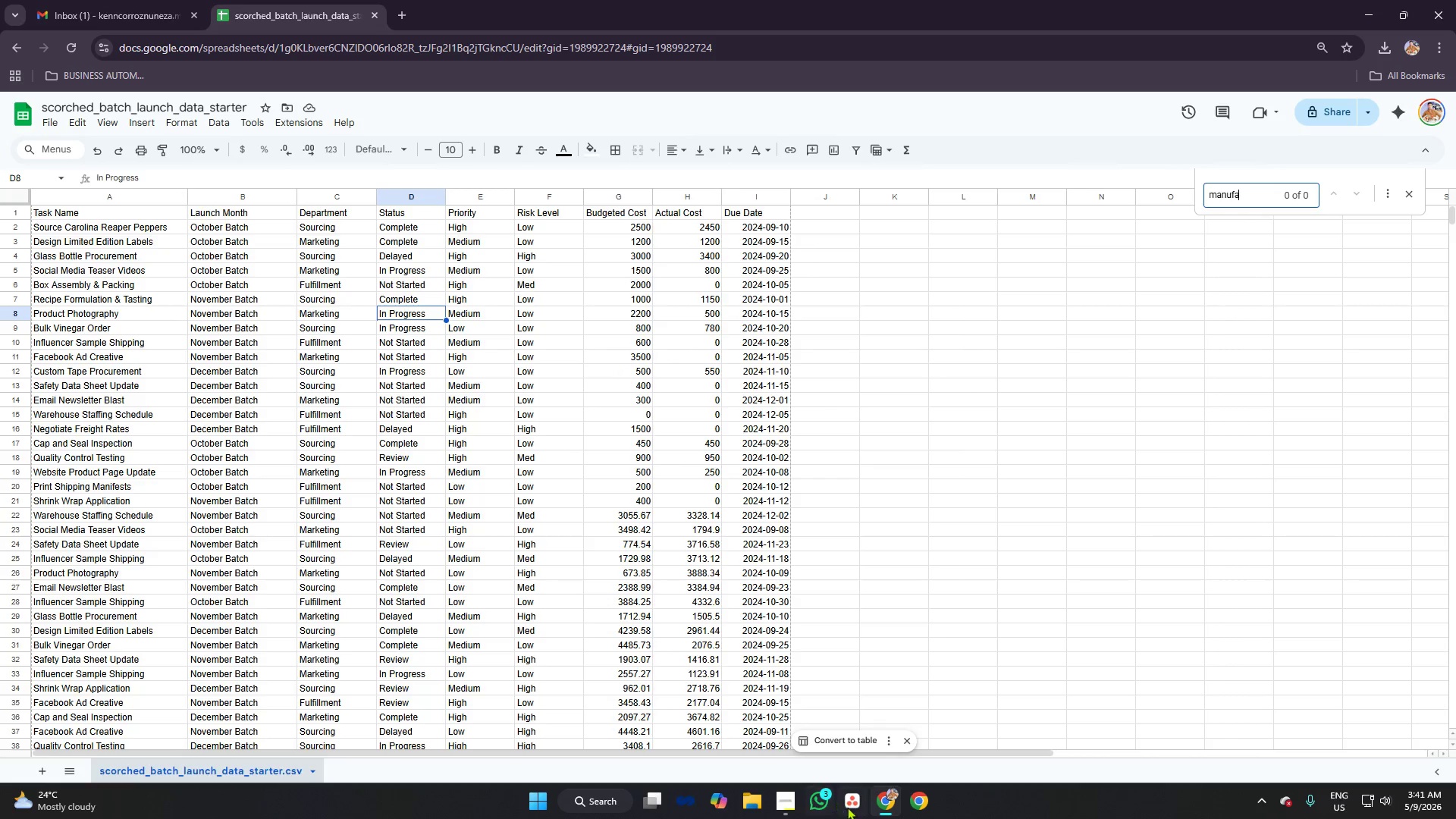 
left_click([852, 805])
 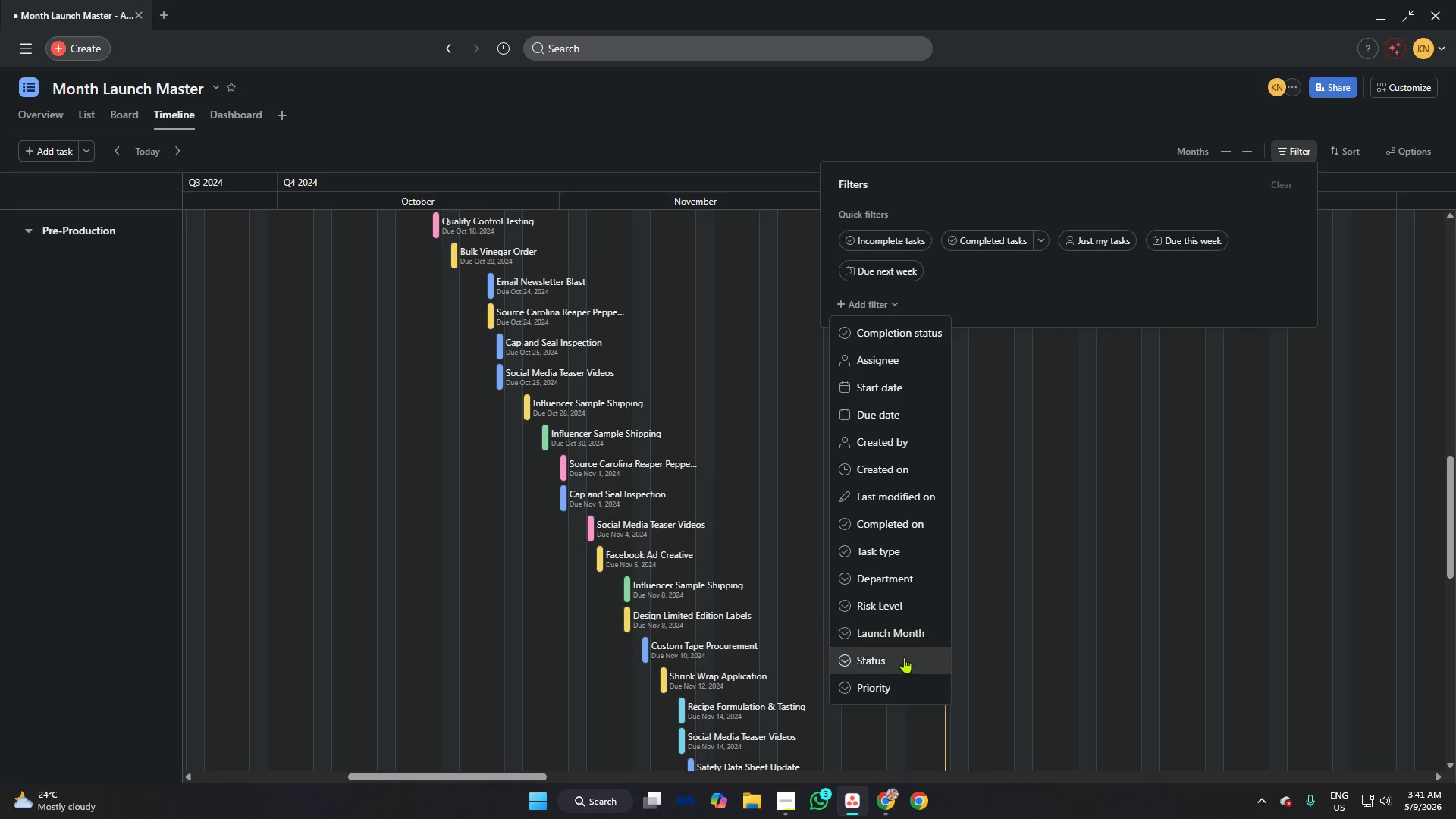 
left_click([902, 582])
 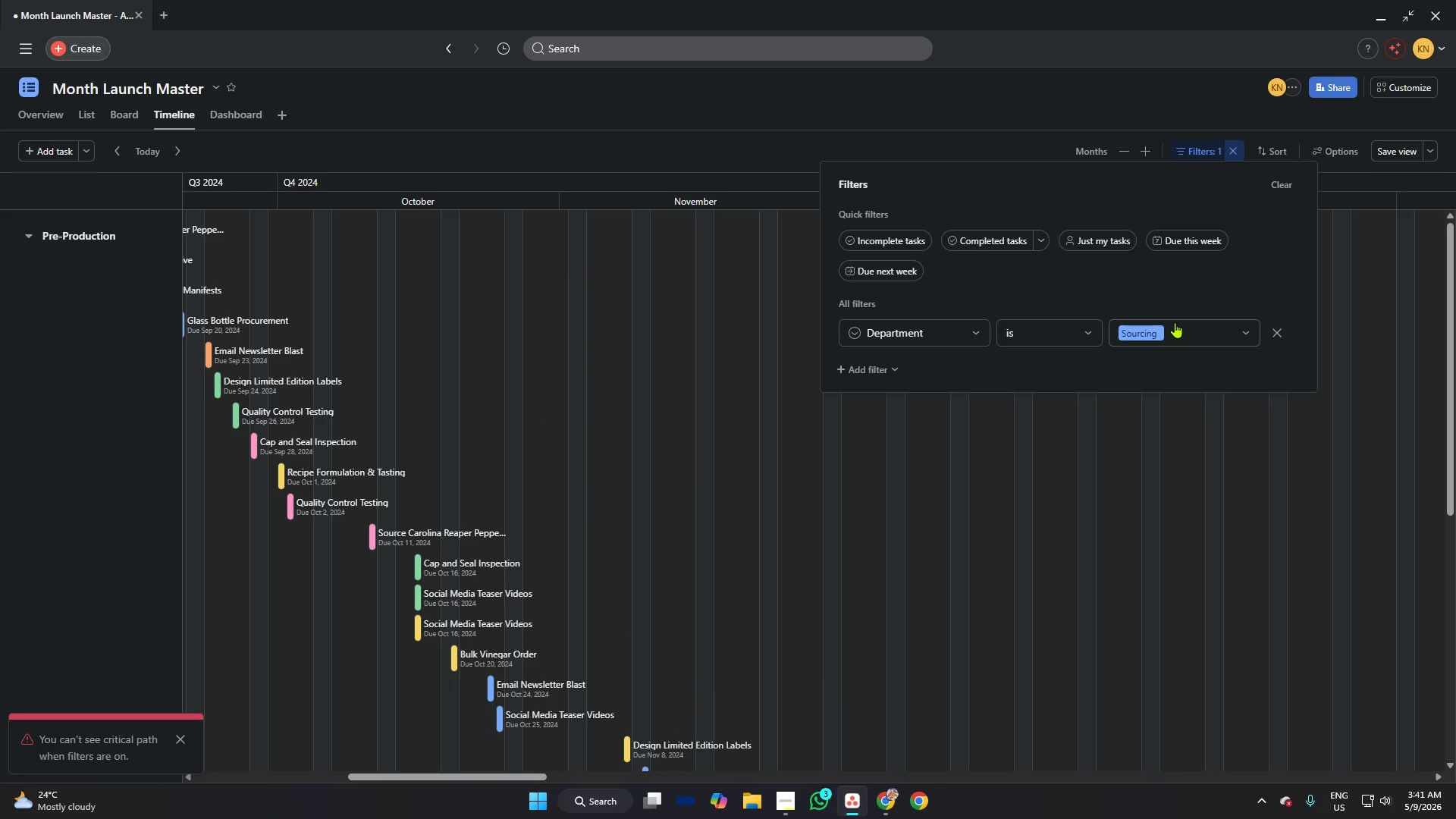 
left_click([1191, 336])
 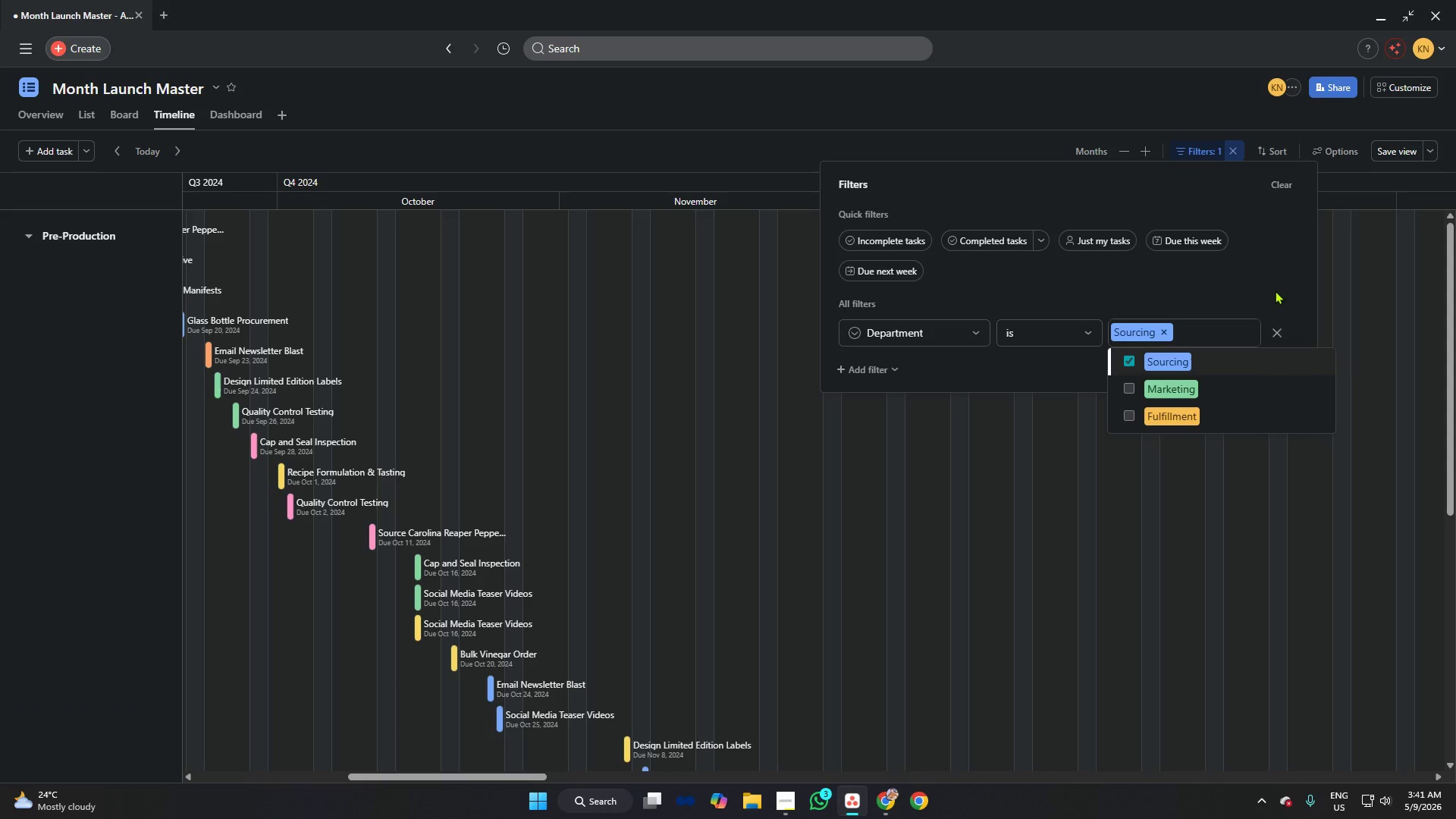 
wait(18.62)
 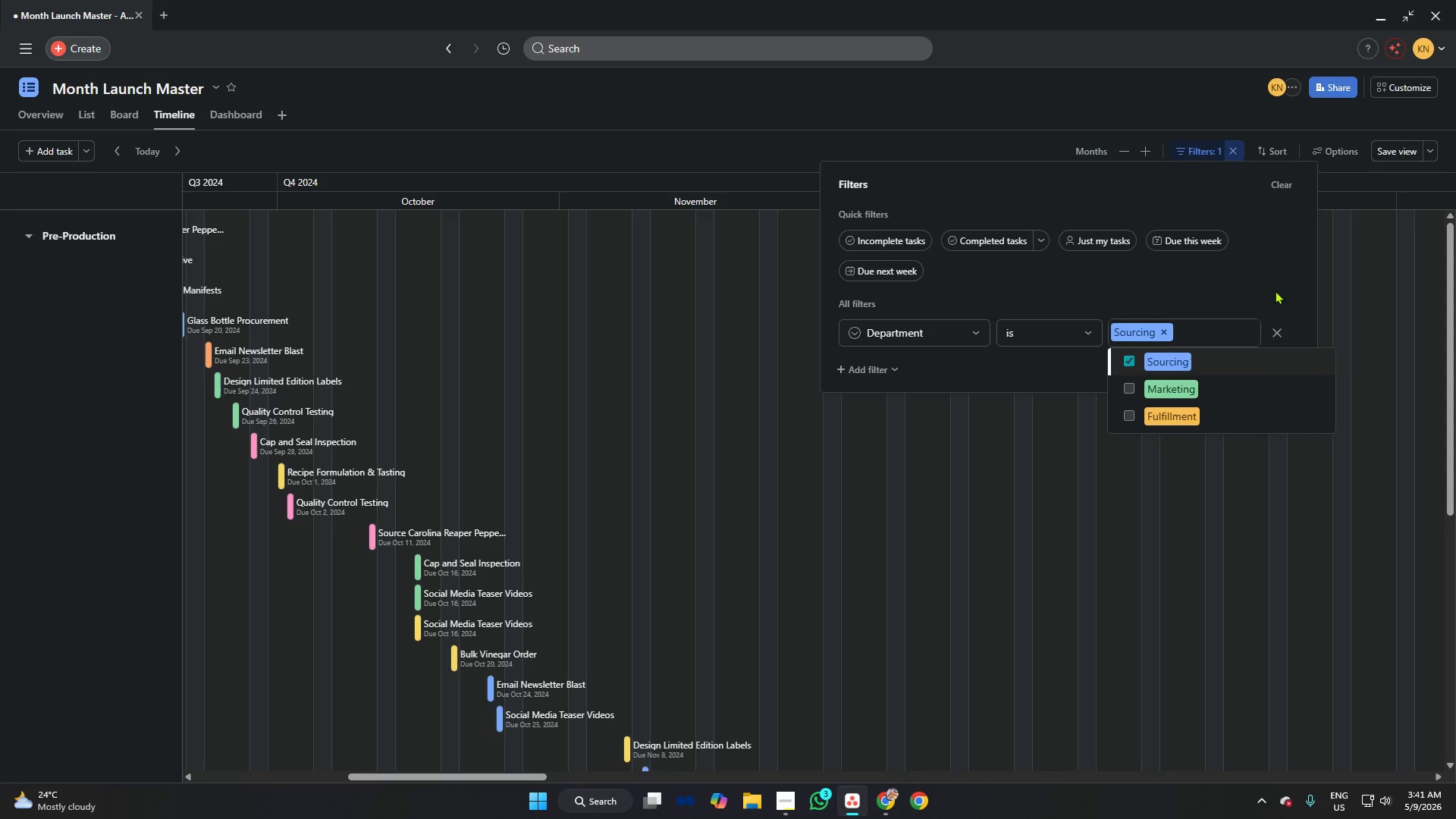 
left_click([1219, 284])
 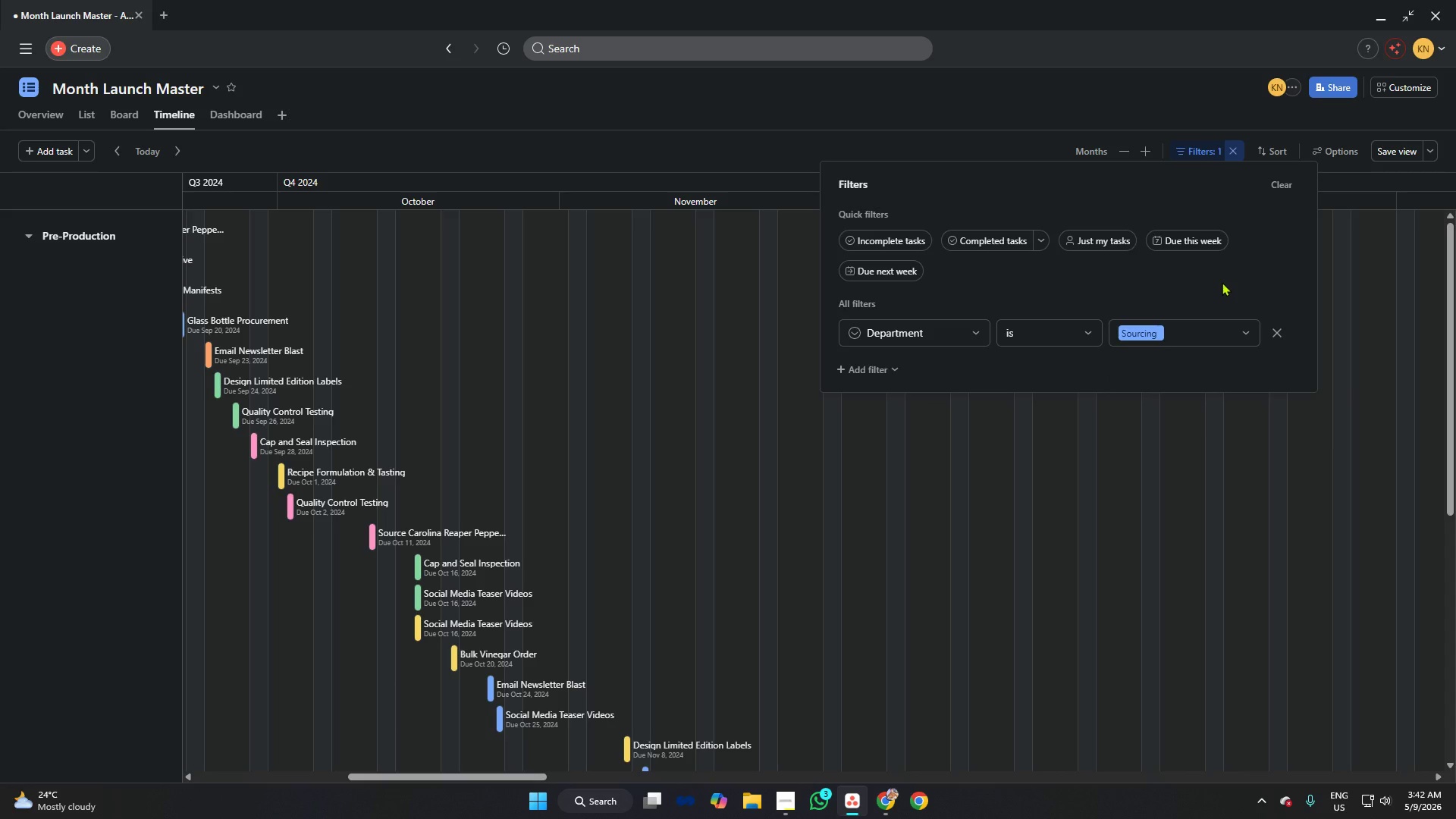 
left_click([1222, 282])
 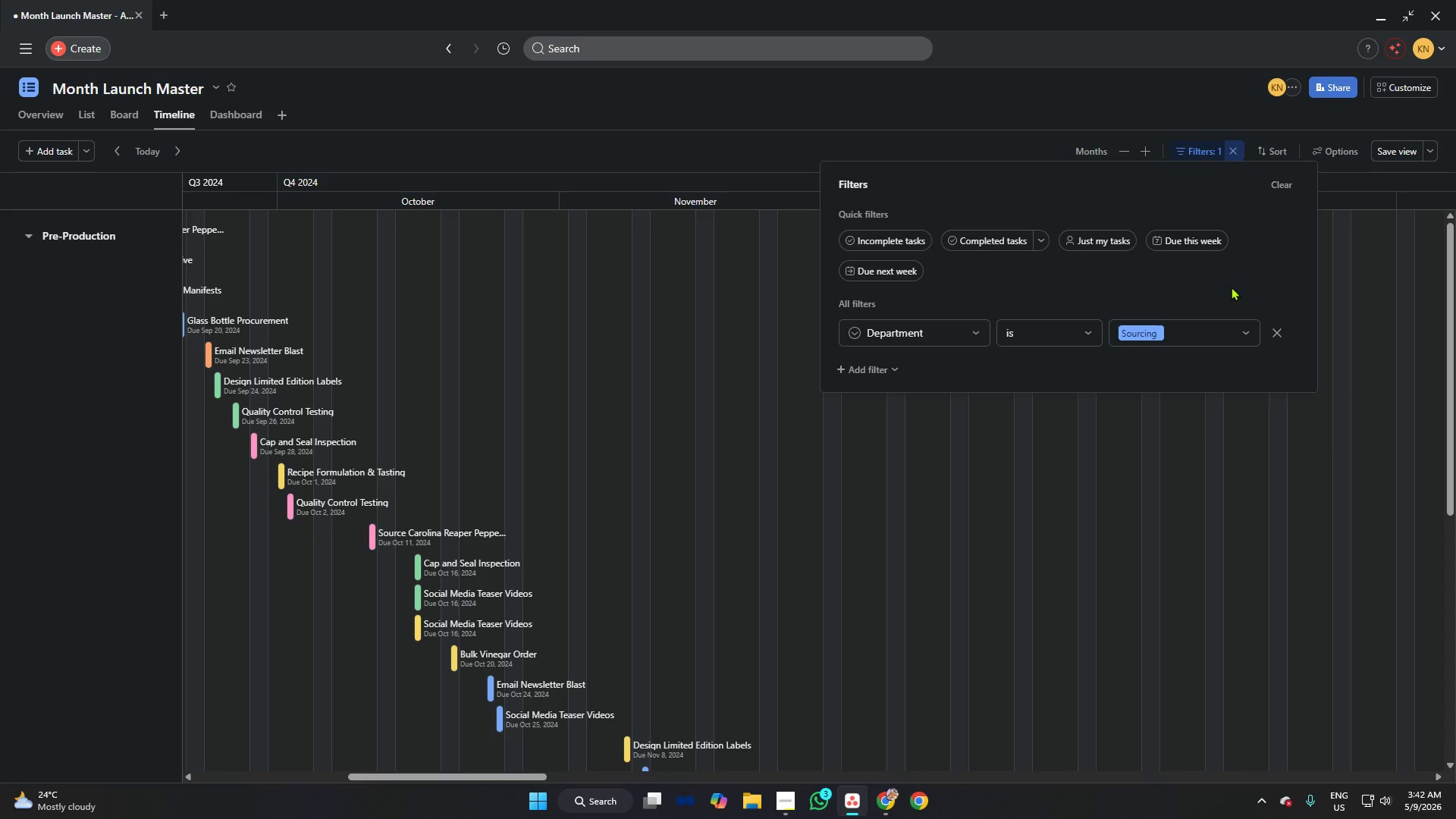 
left_click([1233, 286])
 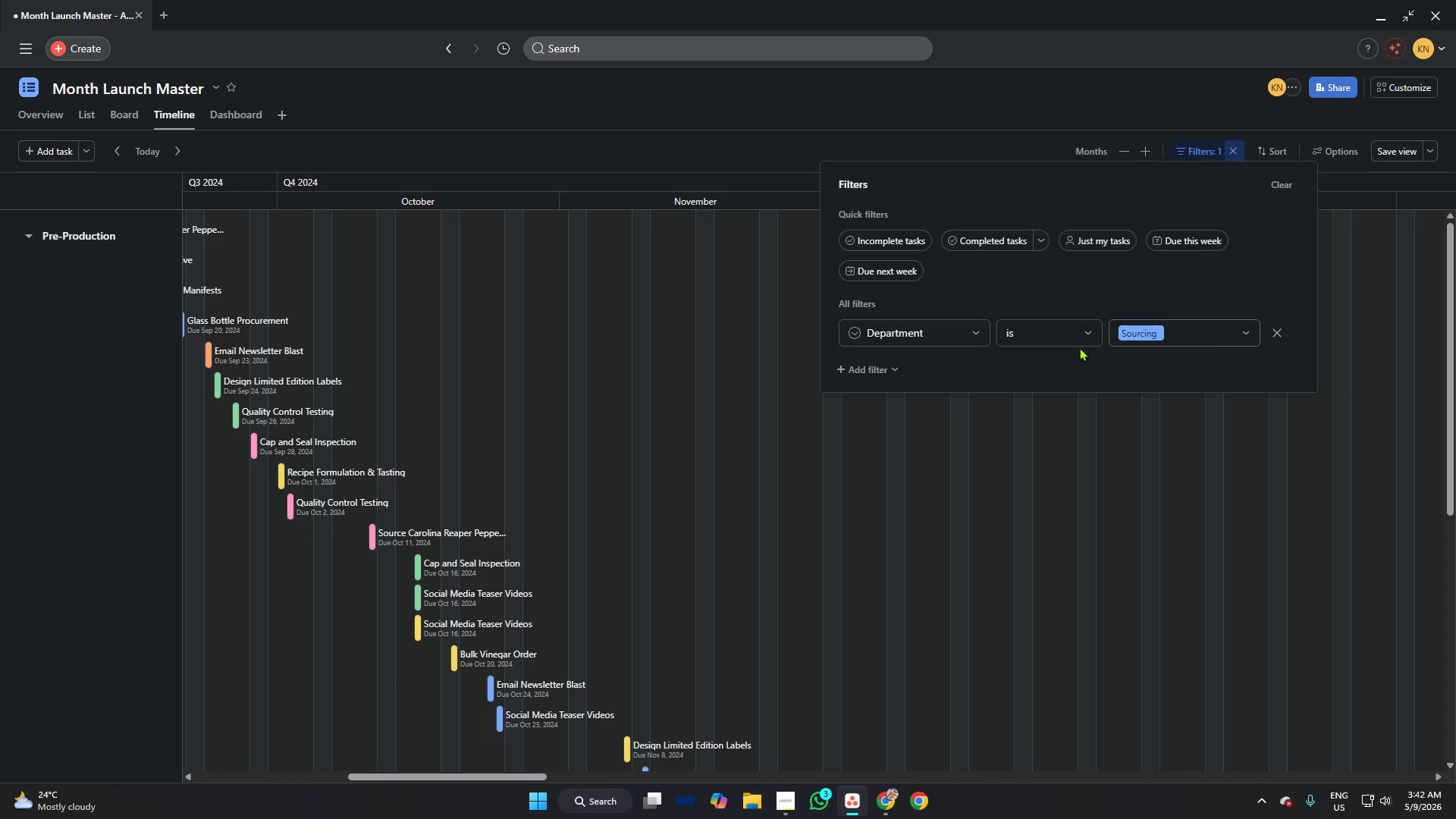 
left_click([1068, 333])
 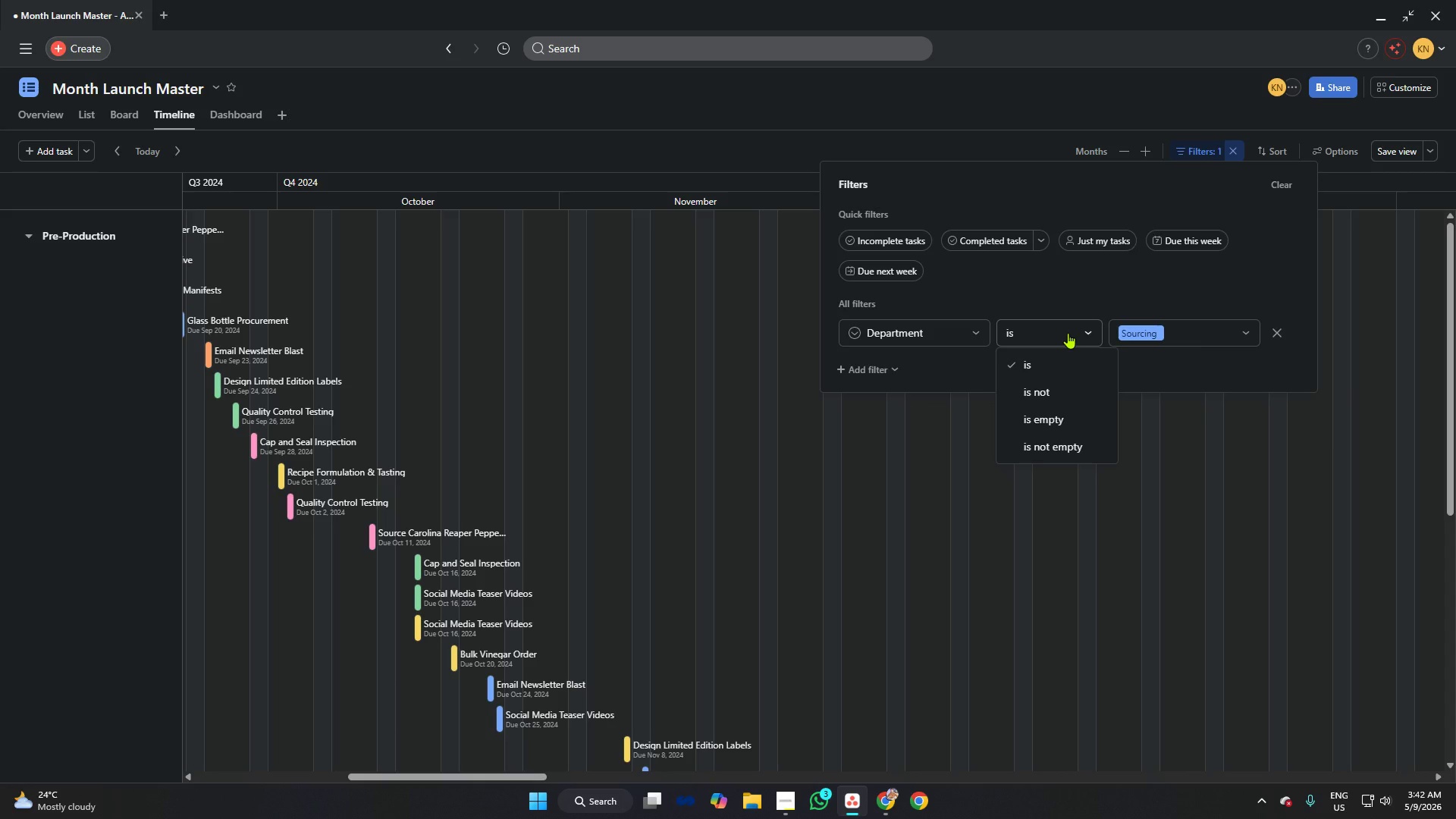 
left_click([1068, 333])
 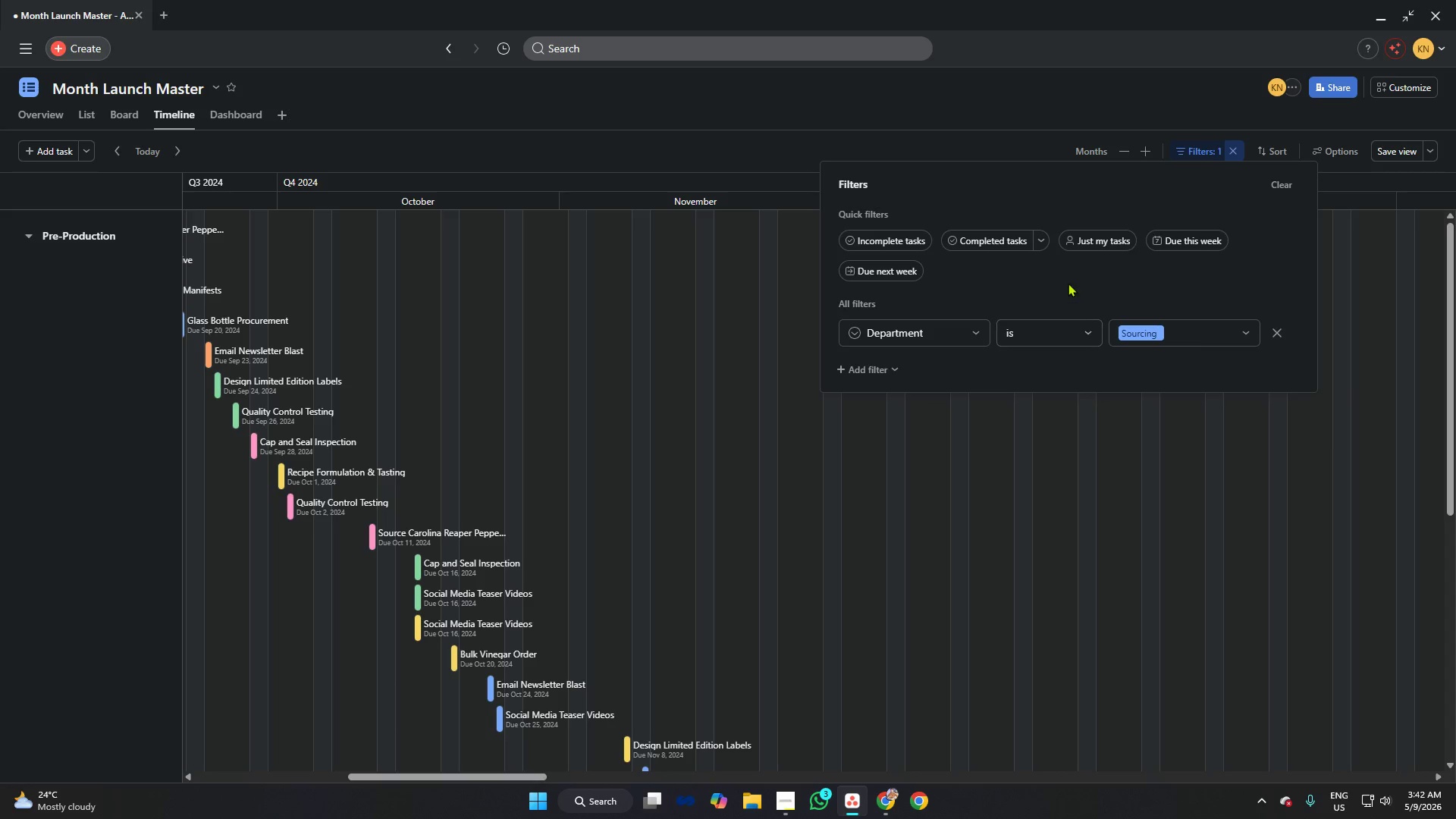 
left_click([1066, 280])
 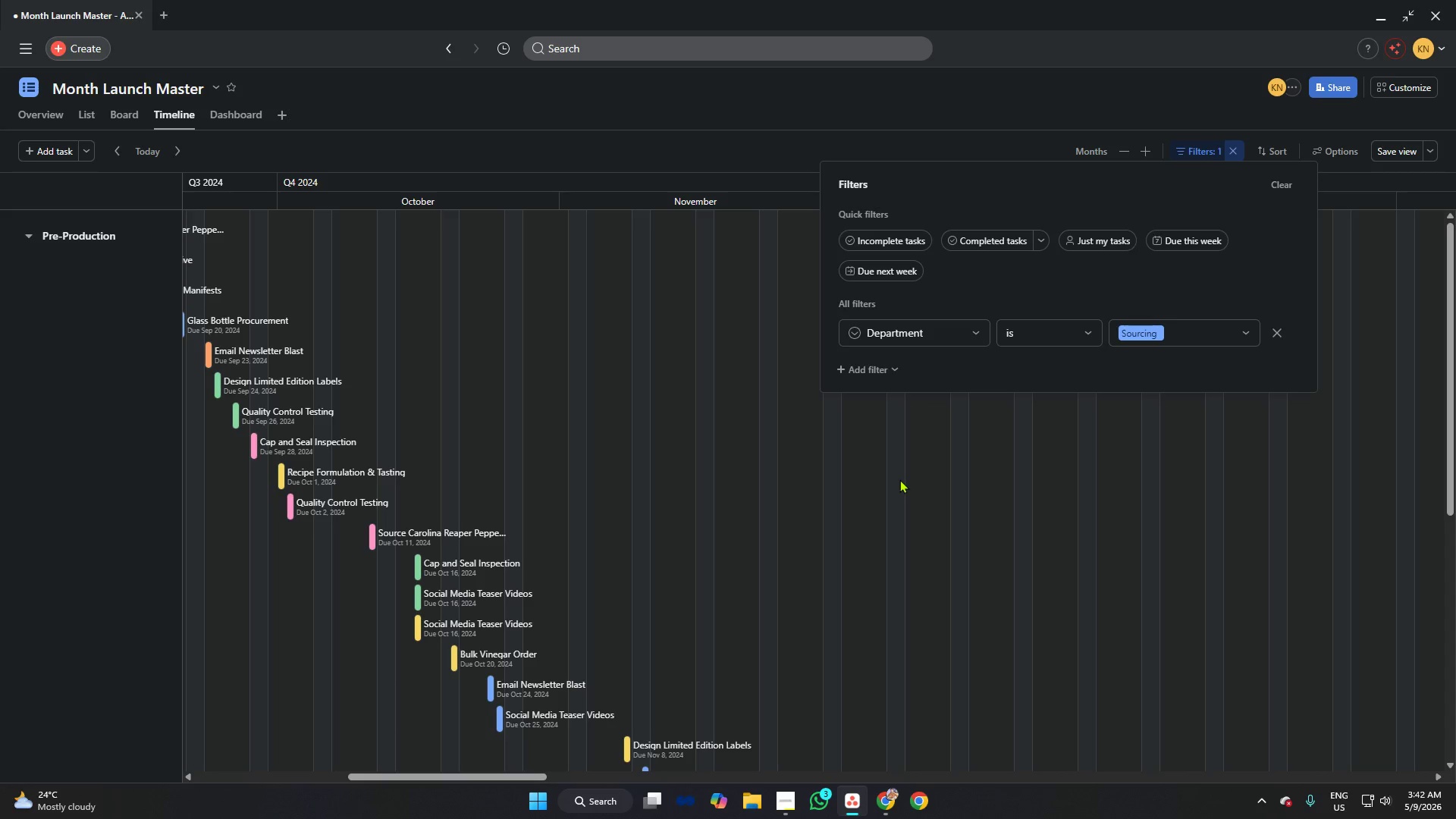 
left_click([1191, 335])
 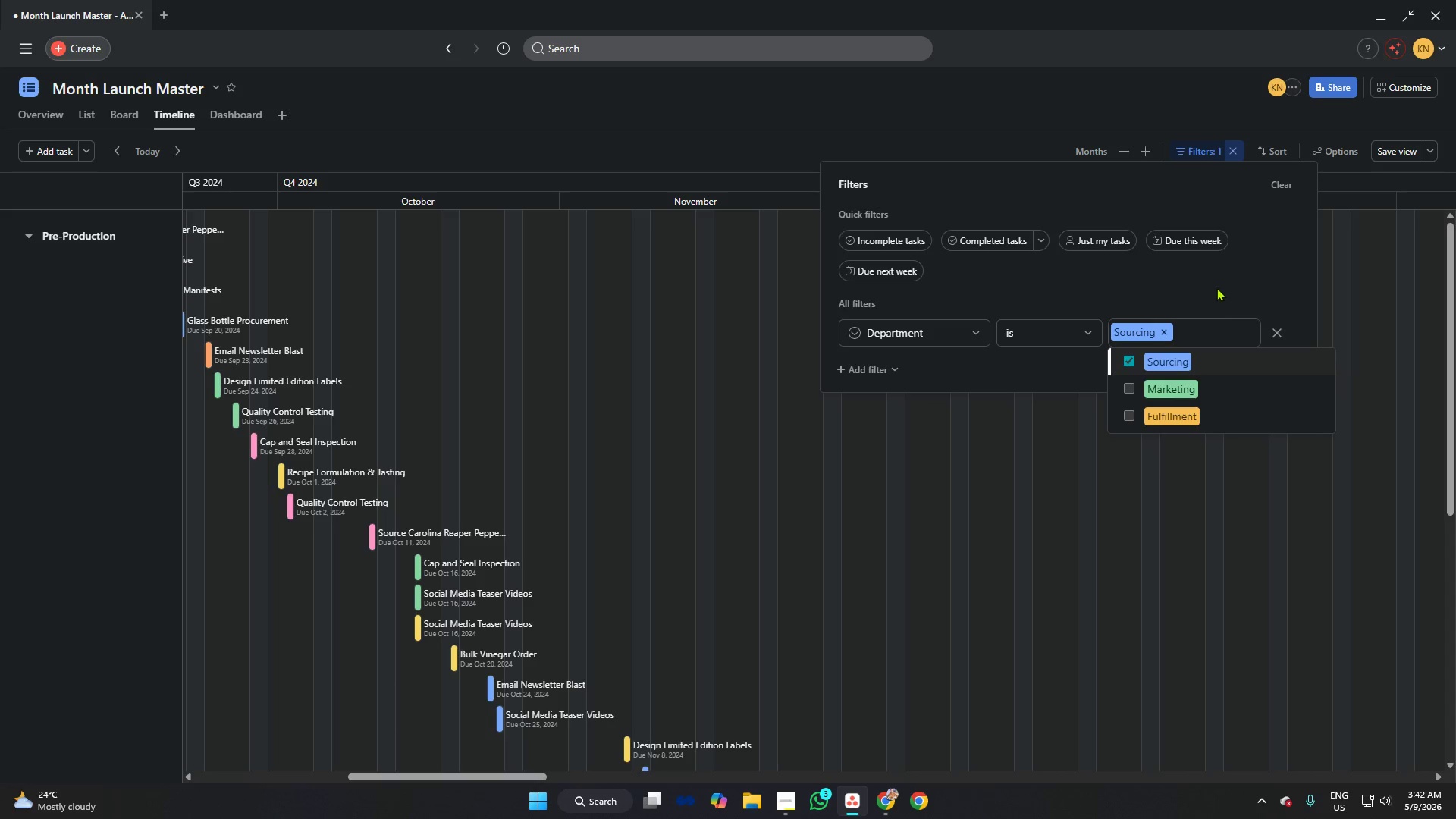 
left_click([1221, 277])
 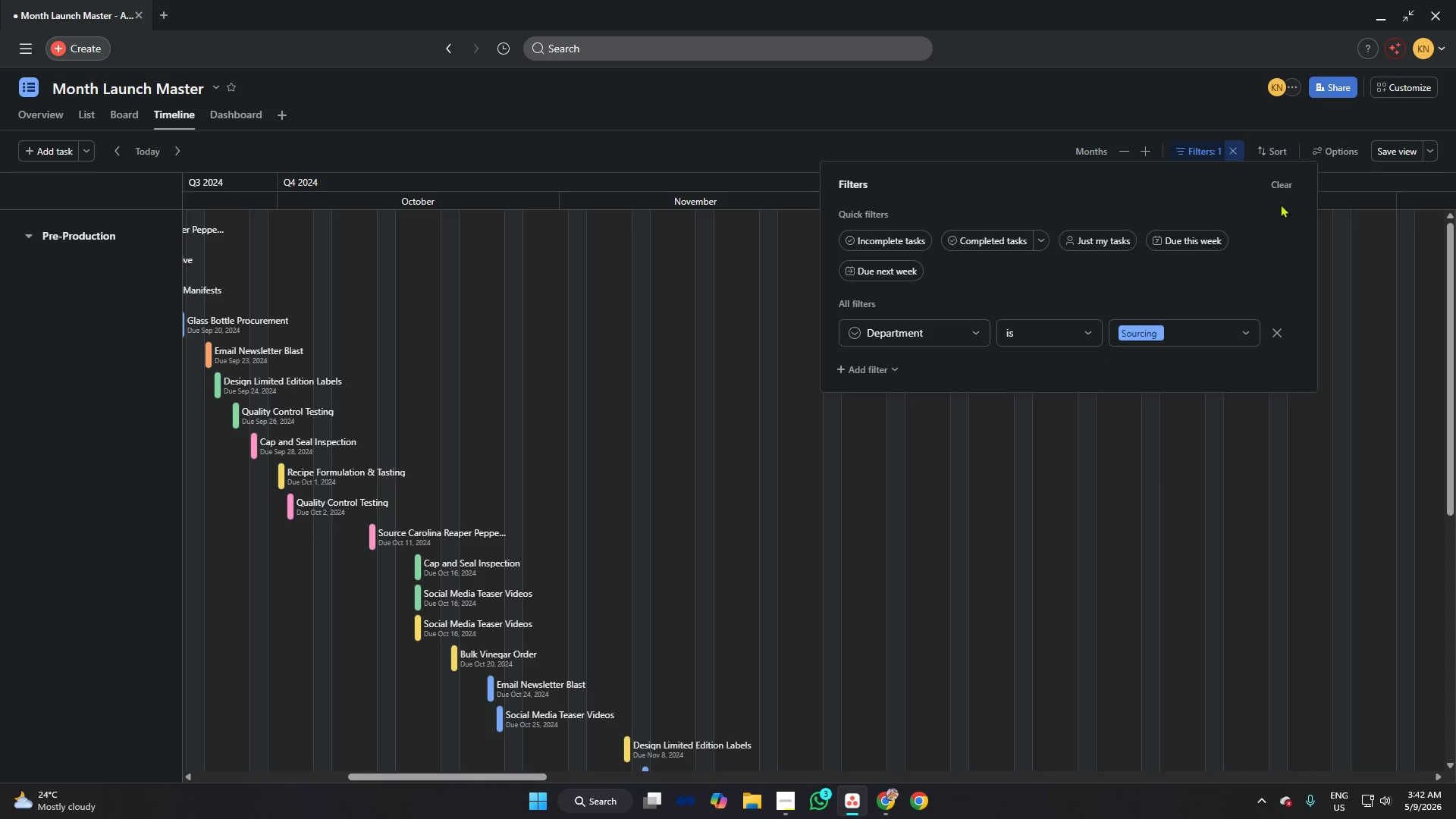 
left_click([1284, 185])
 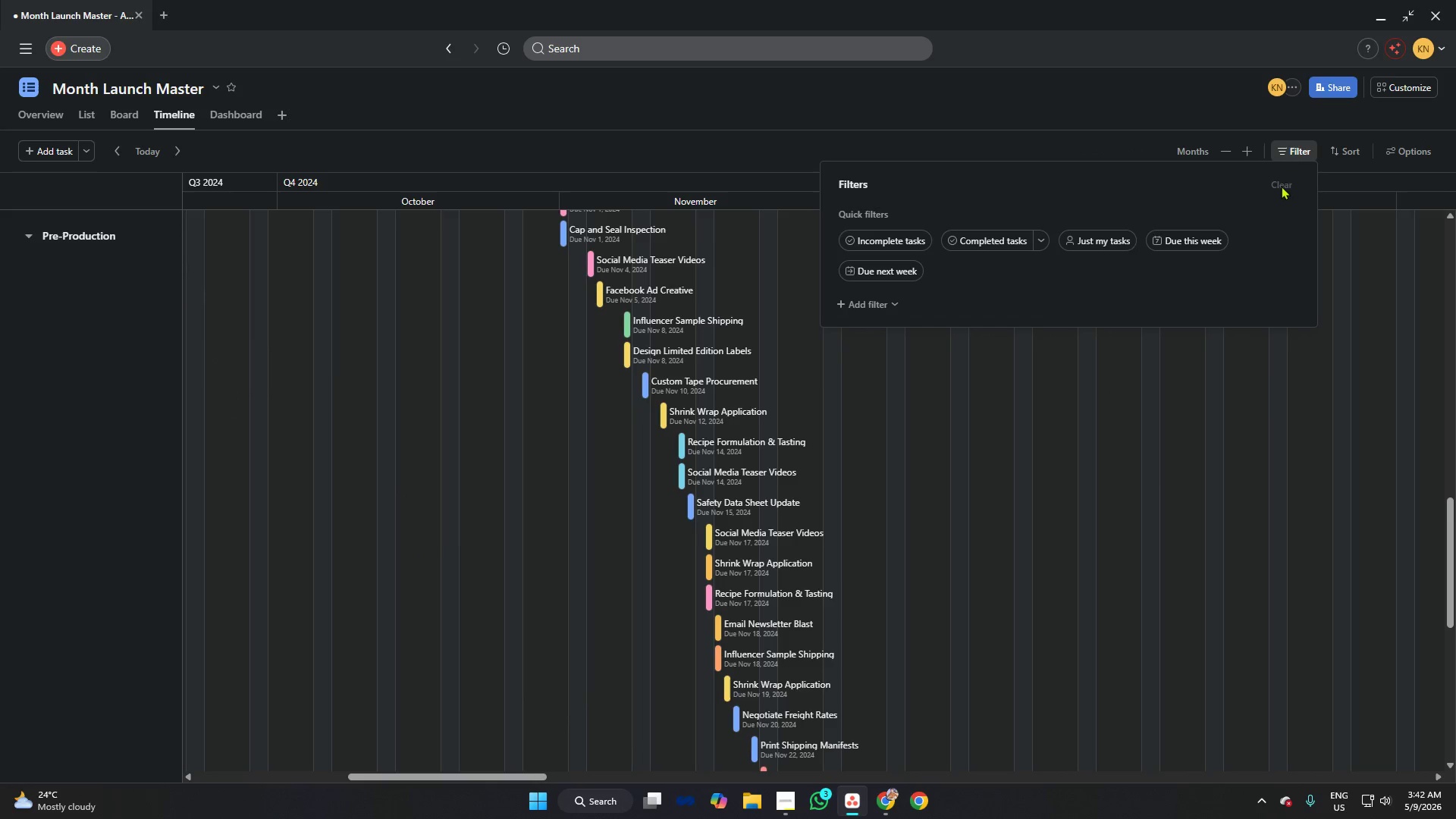 
left_click([1237, 416])
 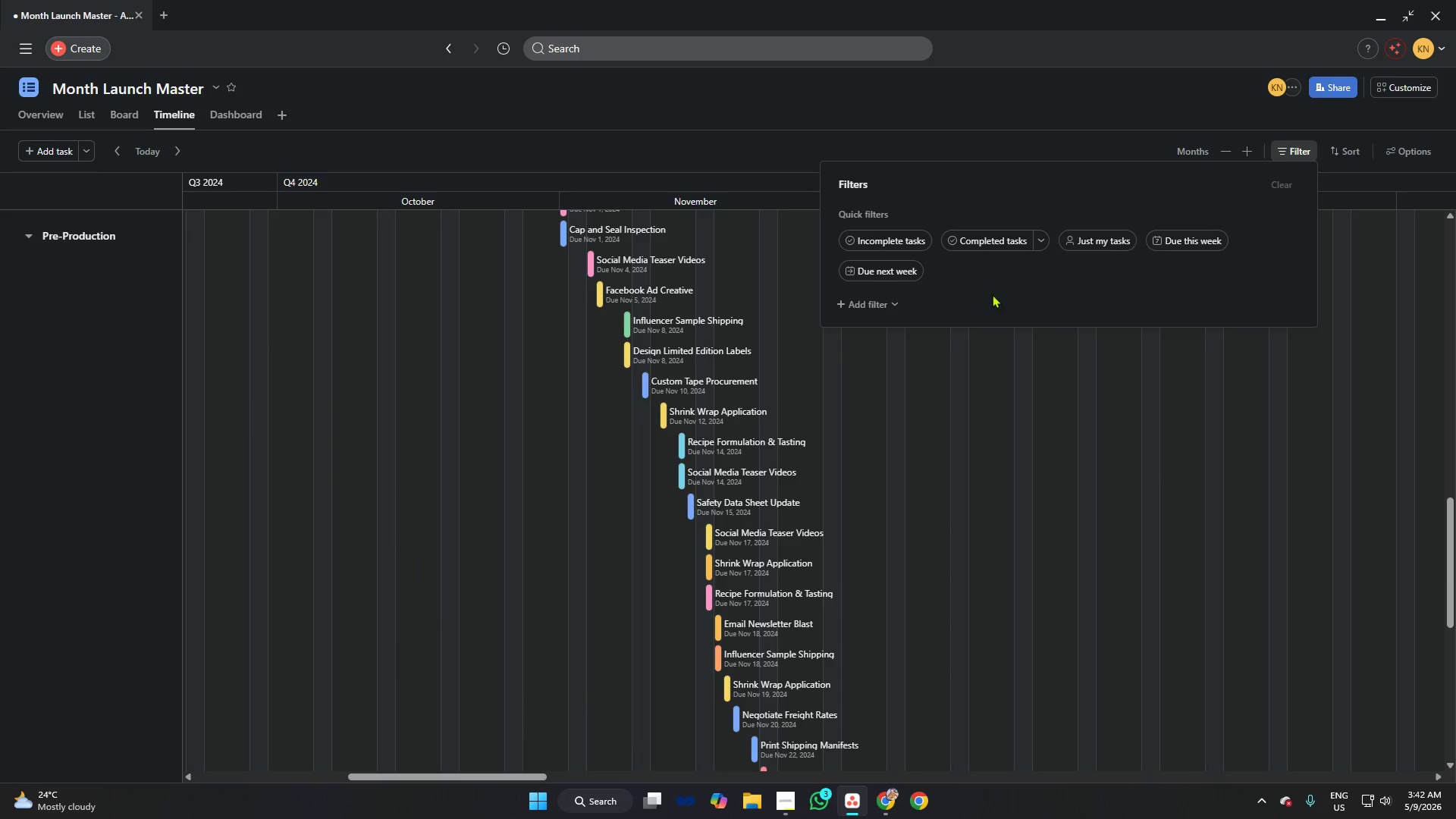 
left_click([868, 306])
 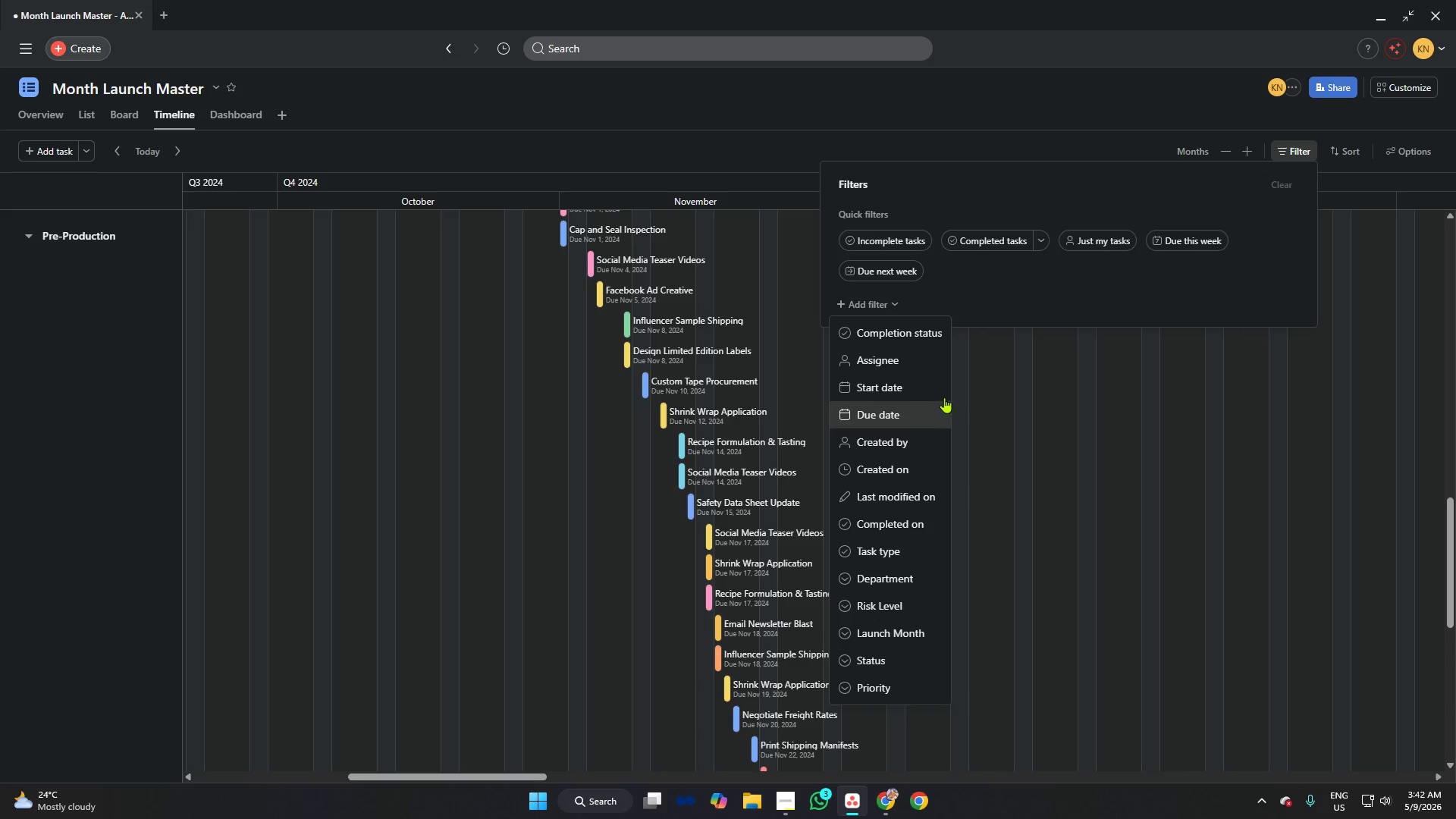 
wait(5.94)
 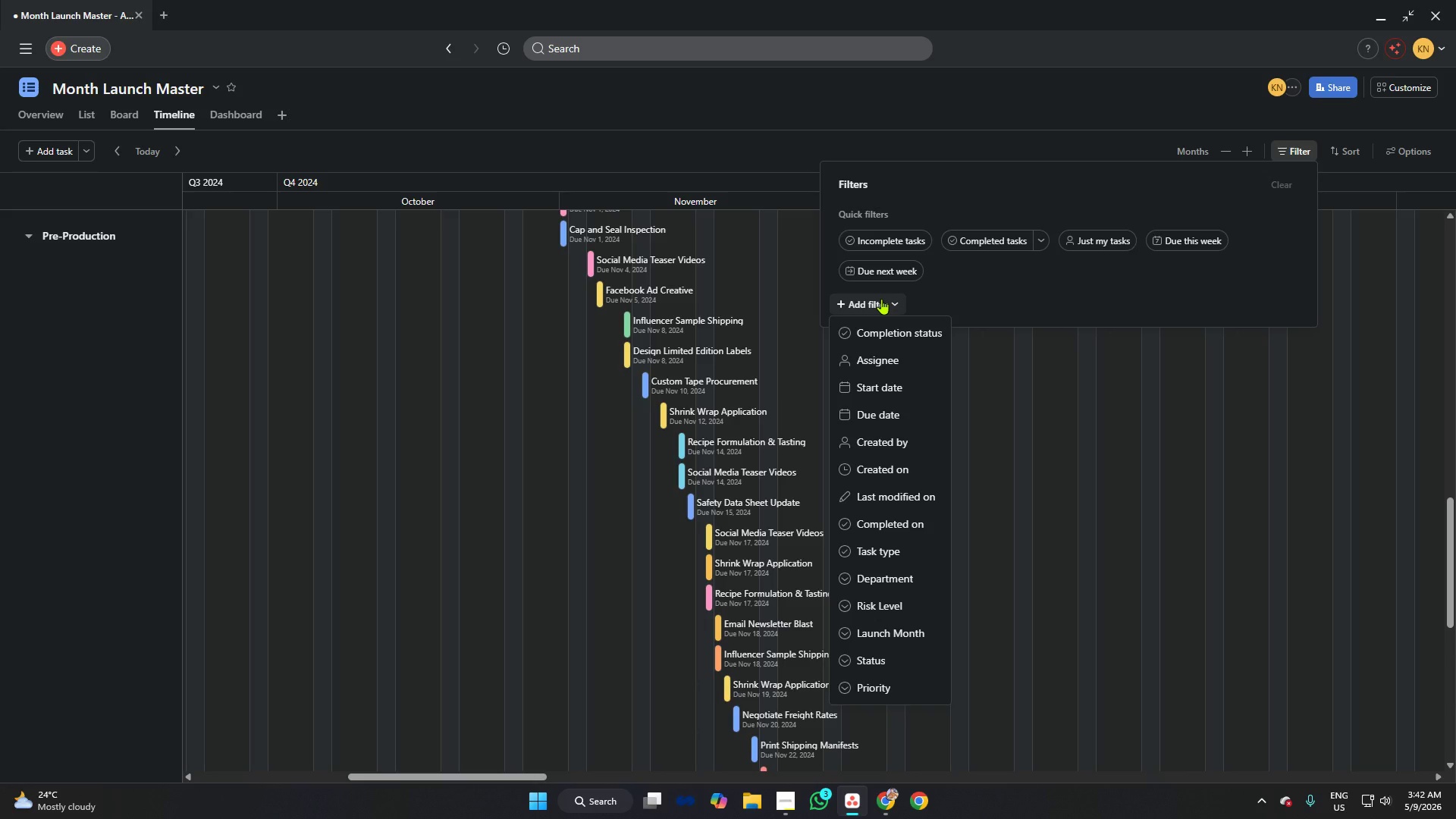 
left_click([877, 586])
 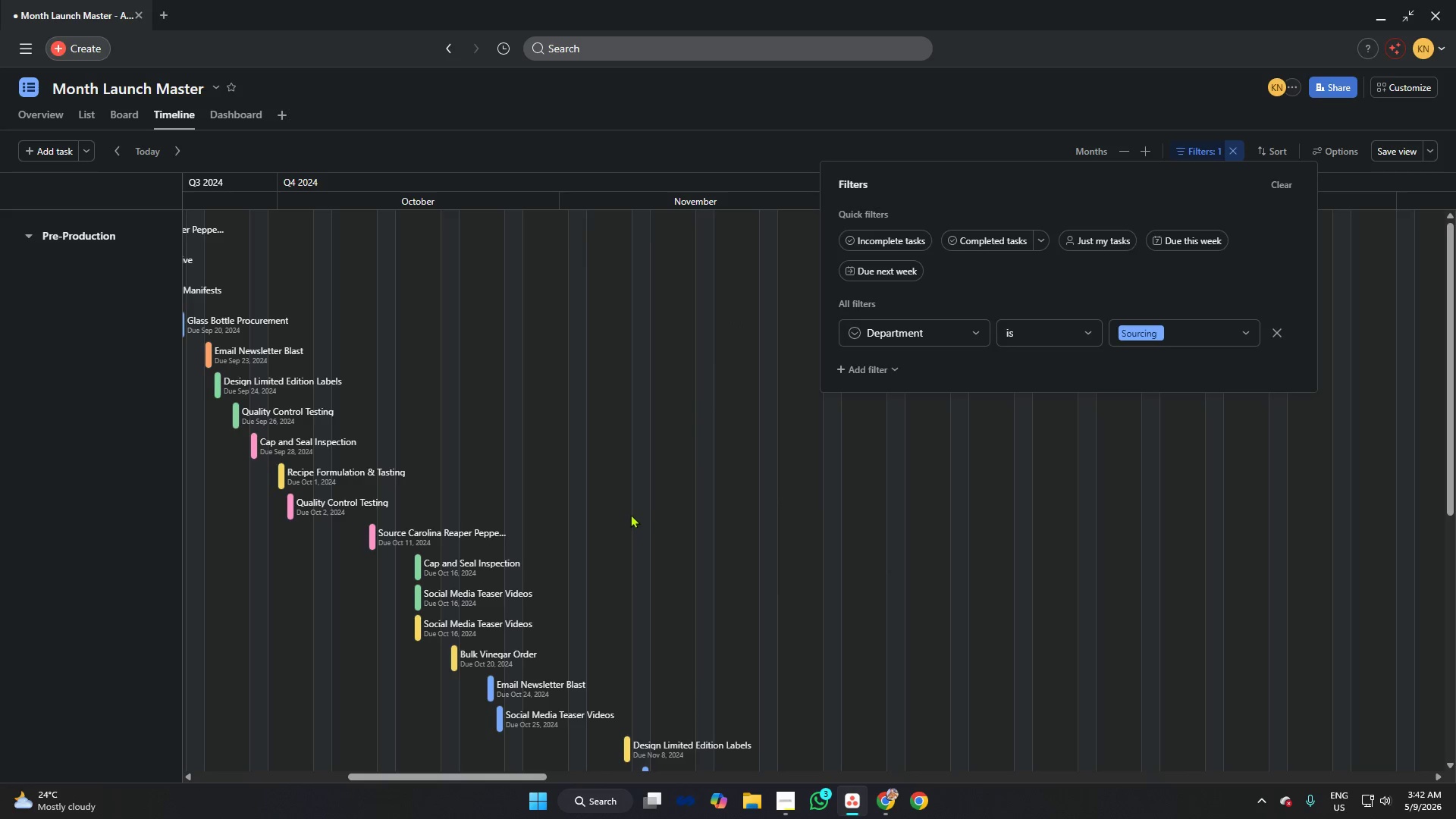 
scroll: coordinate [650, 513], scroll_direction: down, amount: 4.0
 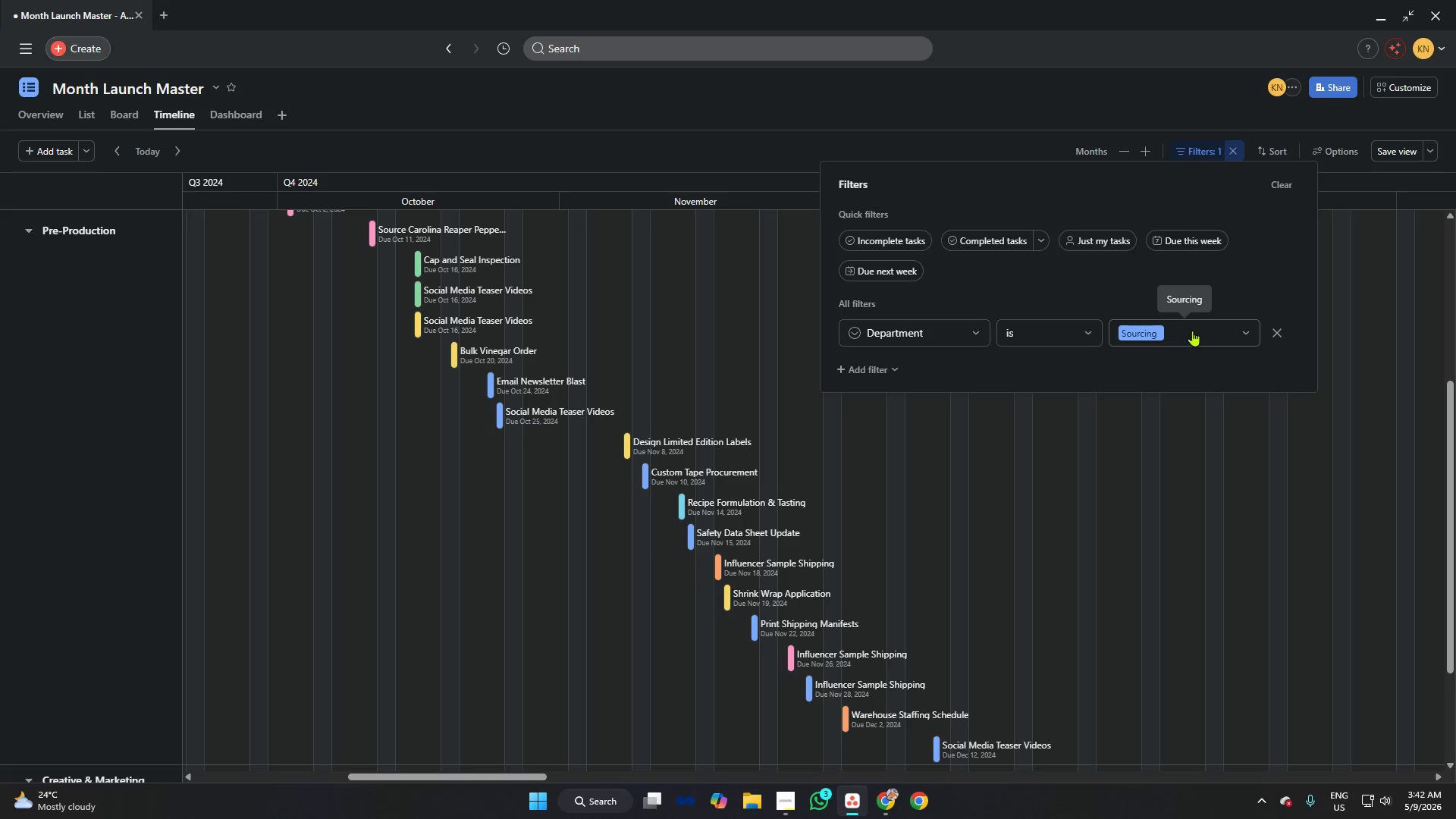 
left_click([1194, 330])
 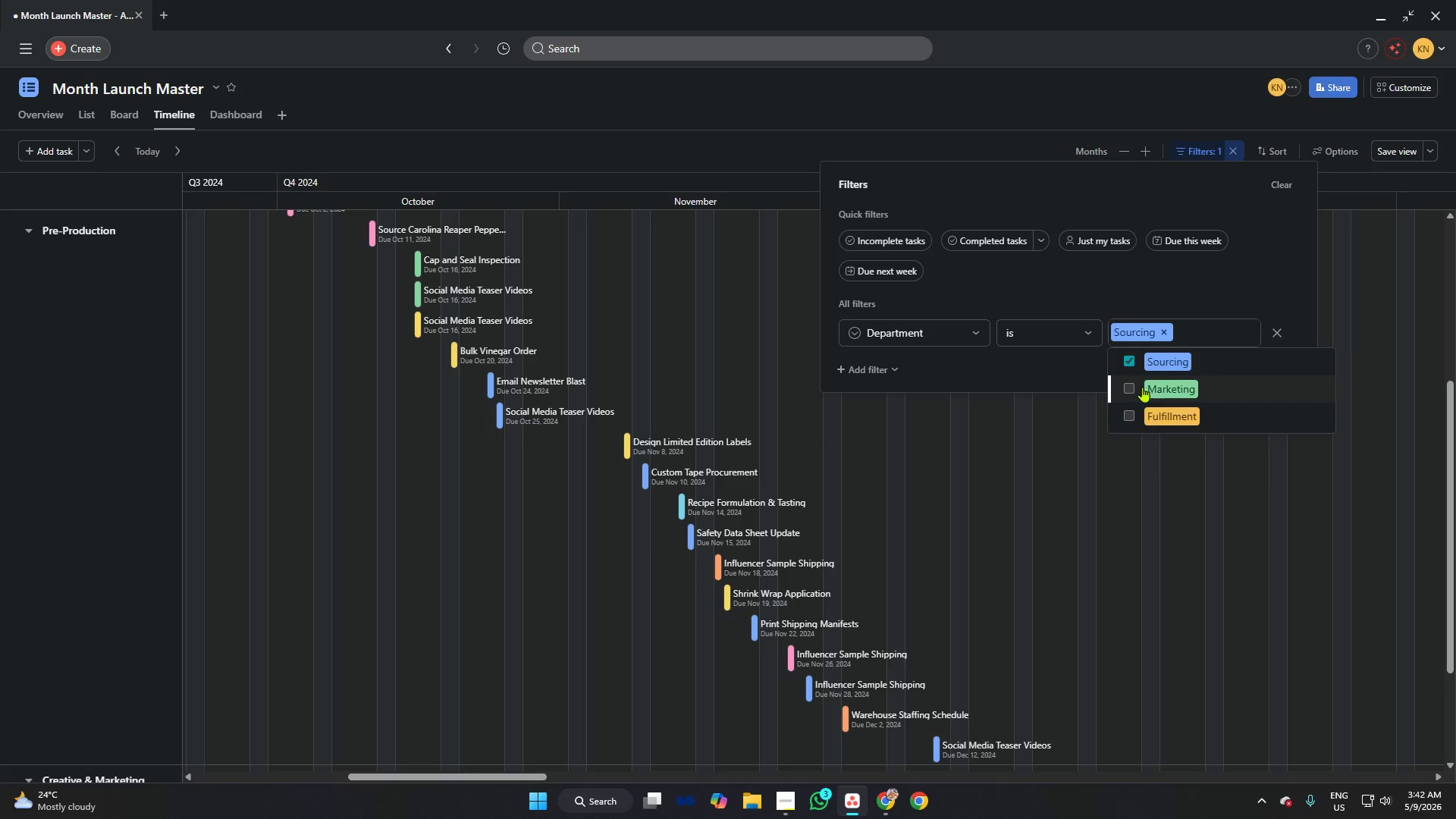 
left_click([1134, 390])
 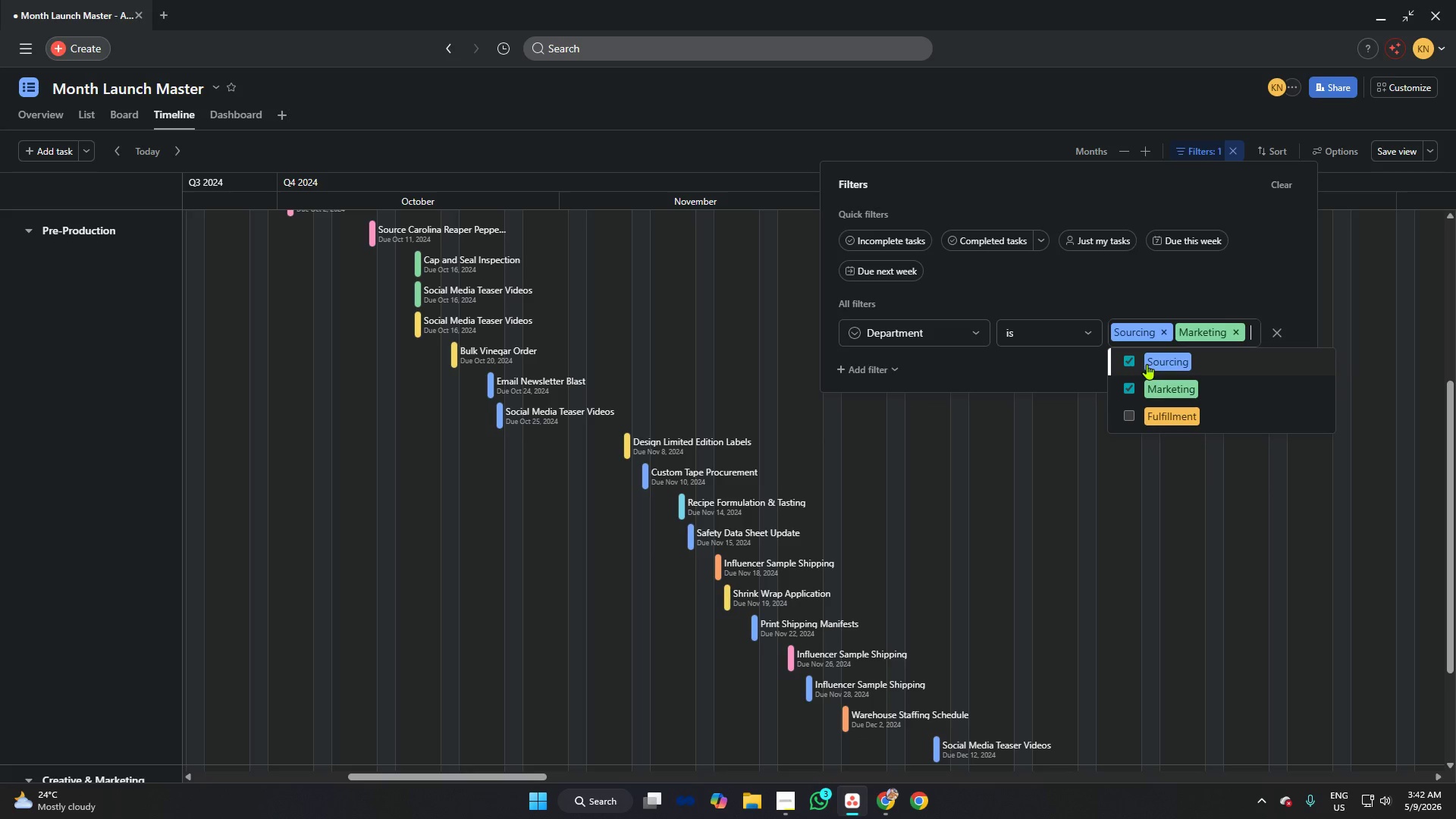 
left_click([1147, 364])
 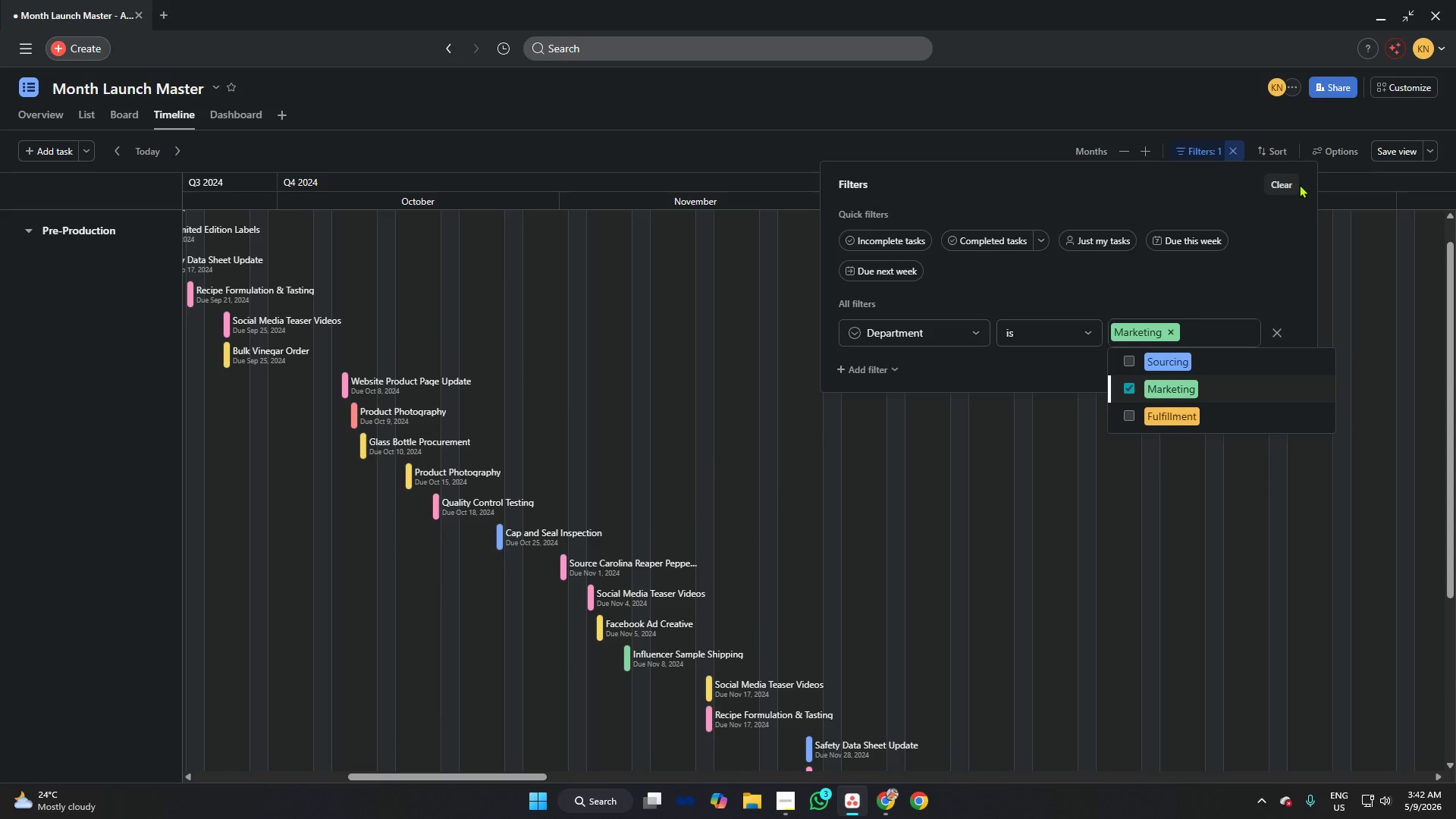 
left_click([1376, 181])
 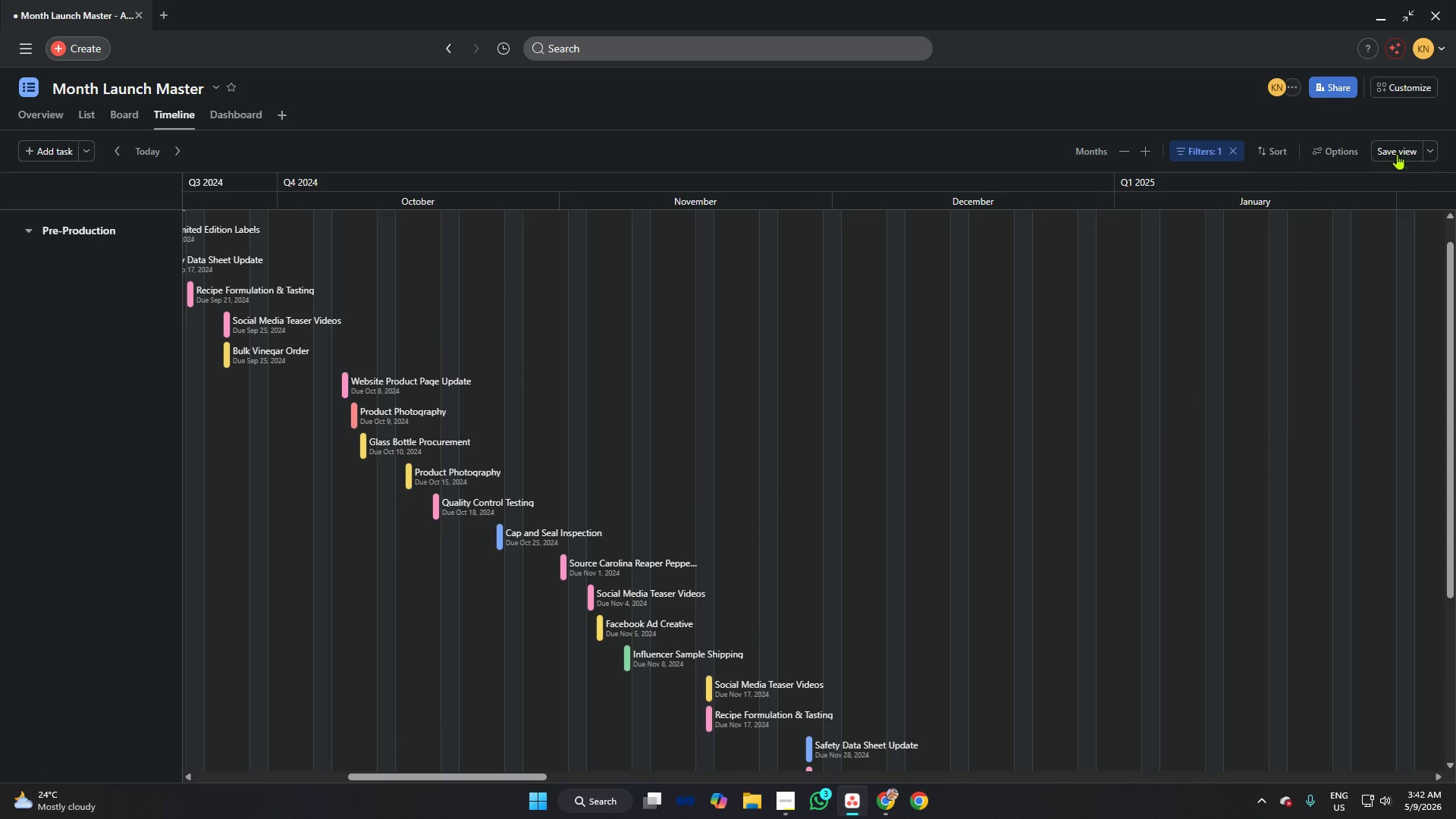 
left_click([1401, 148])
 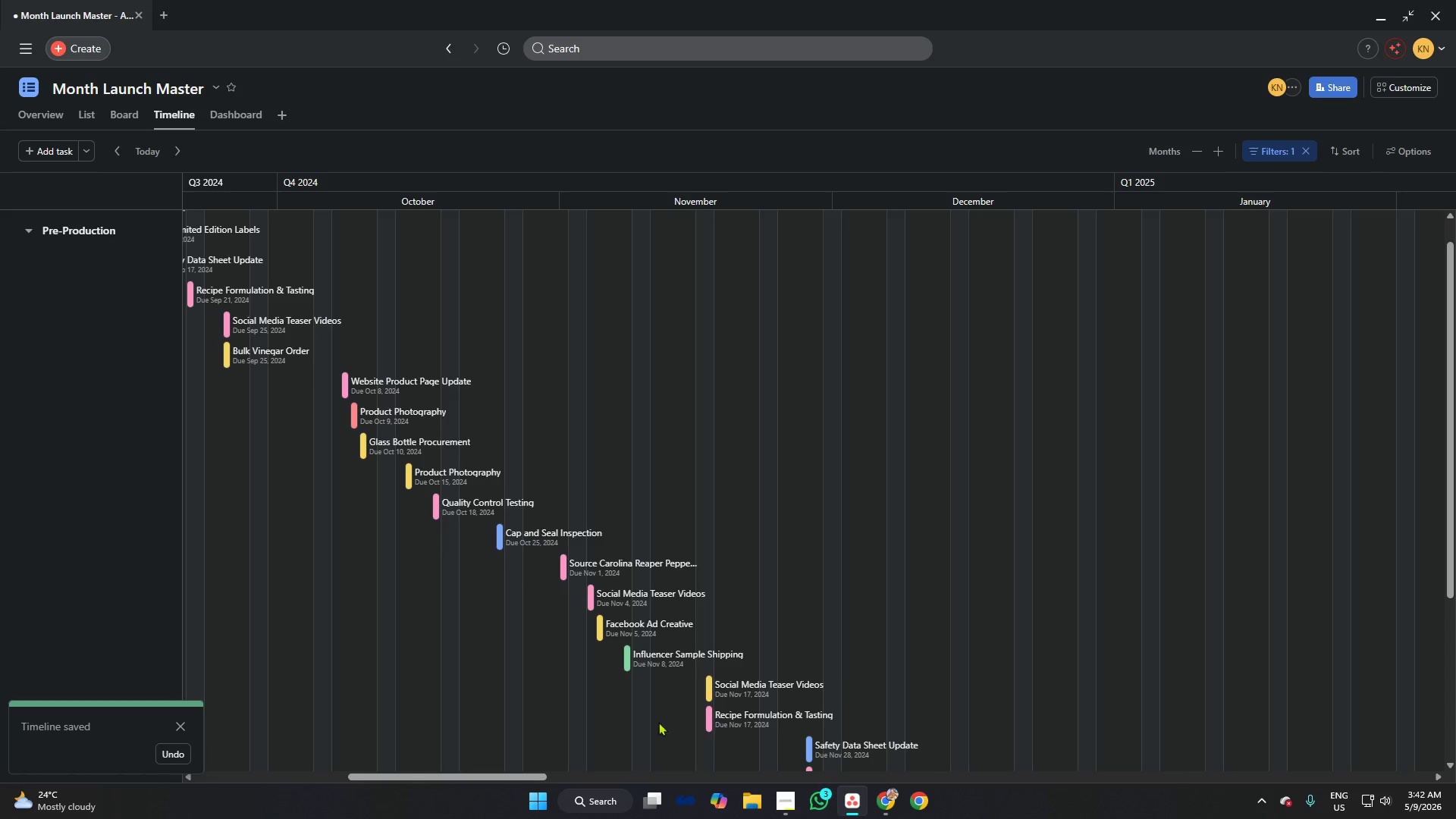 
left_click_drag(start_coordinate=[475, 774], to_coordinate=[444, 770])
 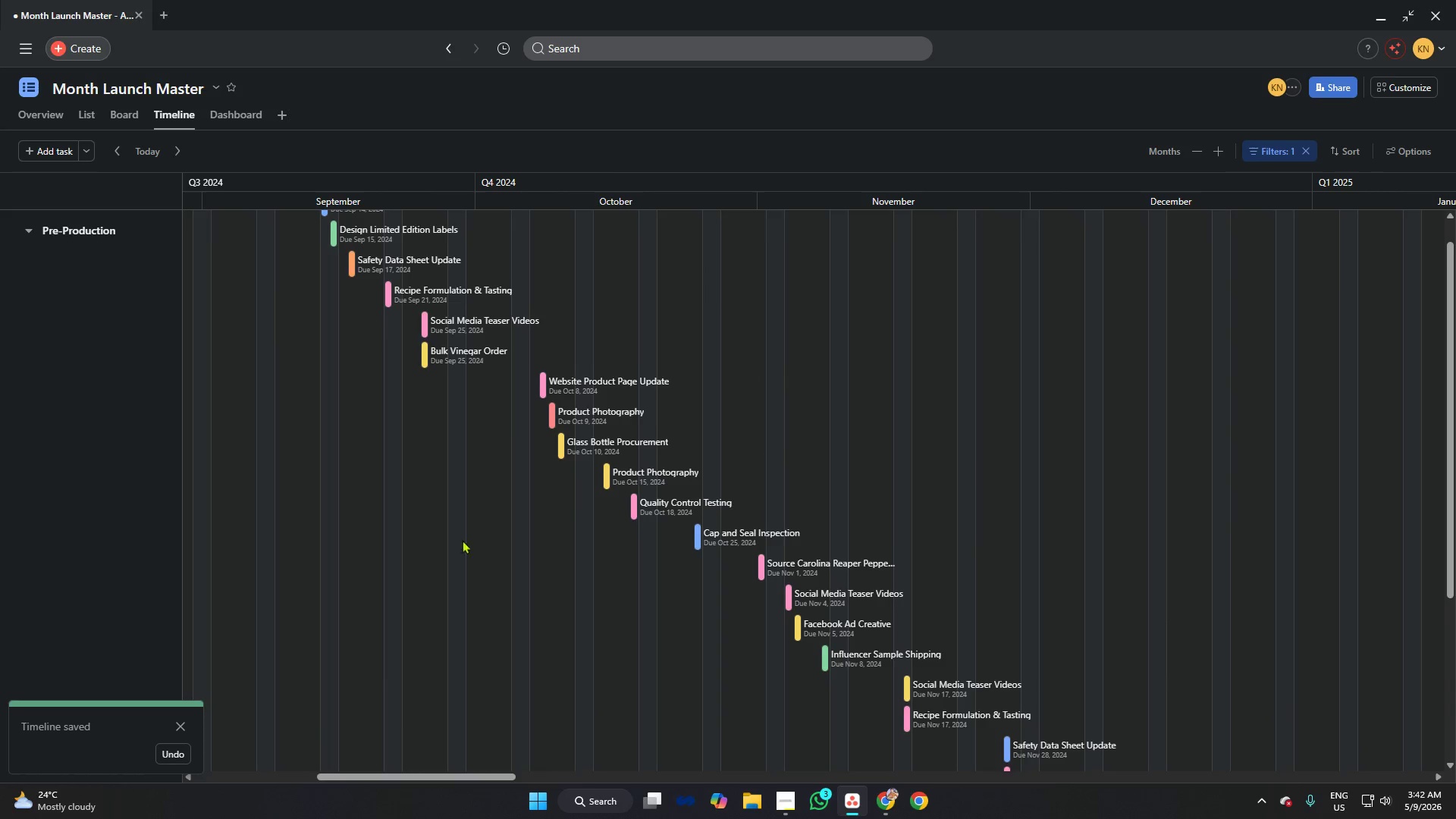 
scroll: coordinate [510, 487], scroll_direction: up, amount: 9.0
 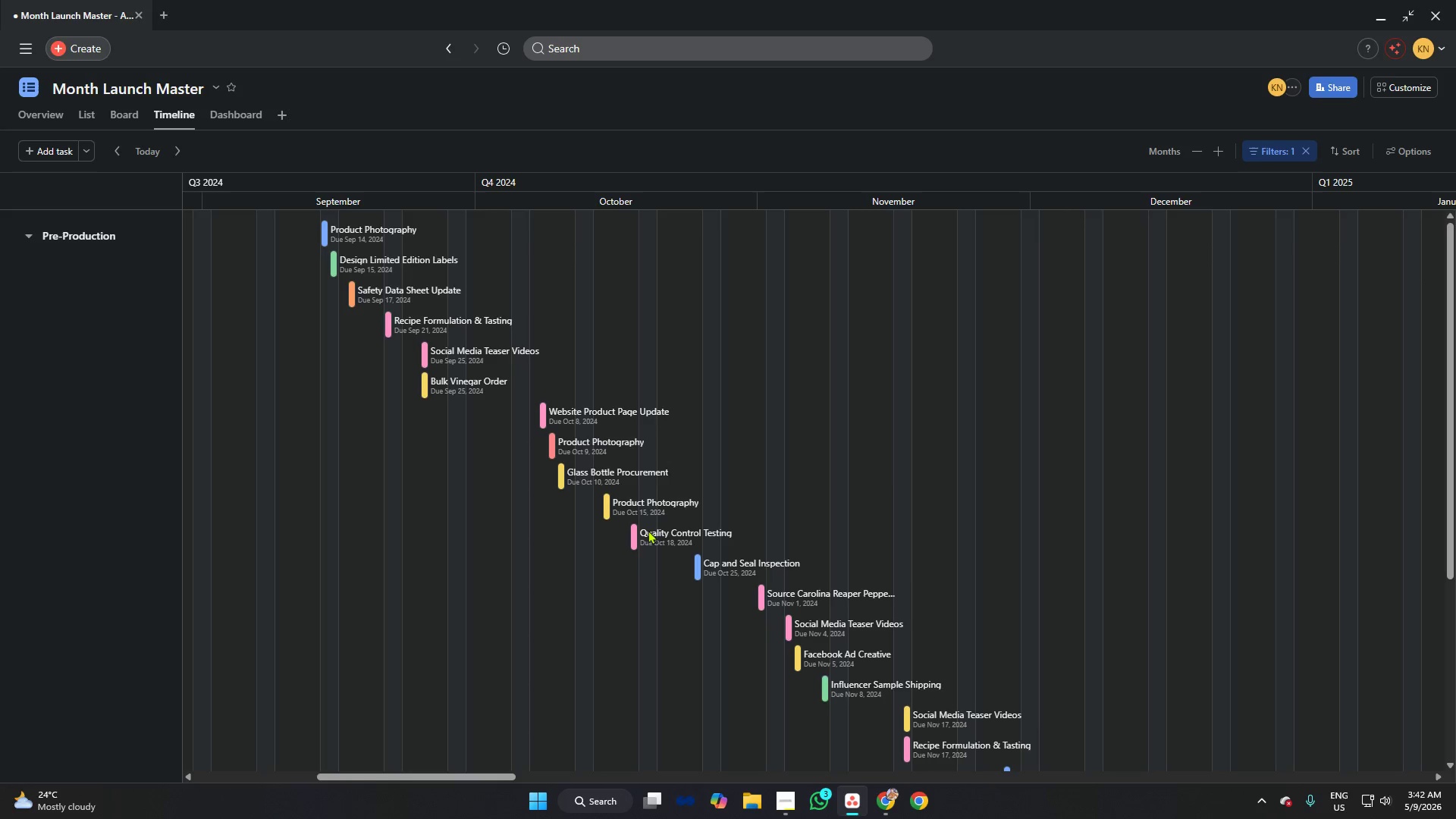 
wait(6.77)
 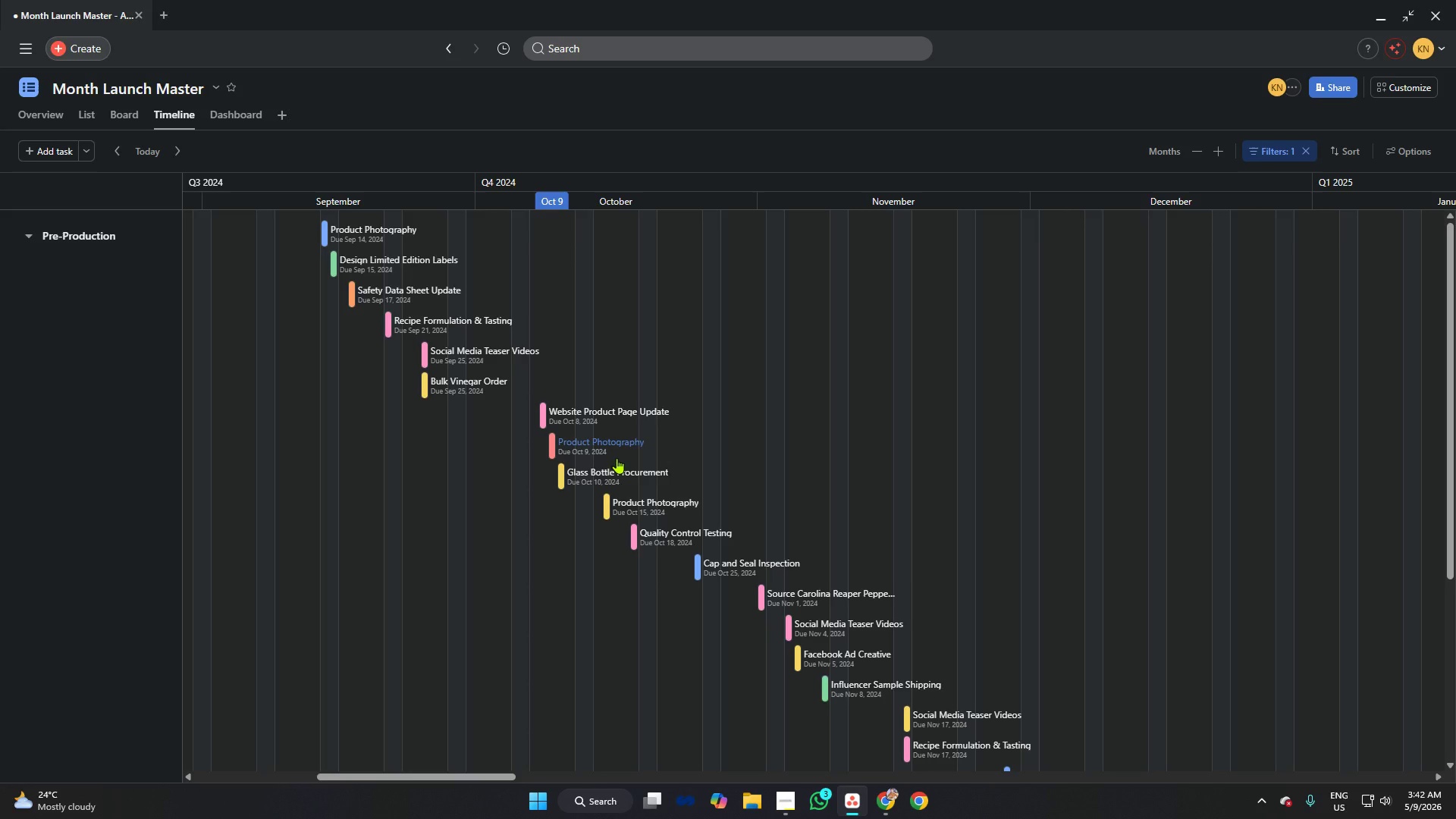 
scroll: coordinate [1068, 435], scroll_direction: down, amount: 4.0
 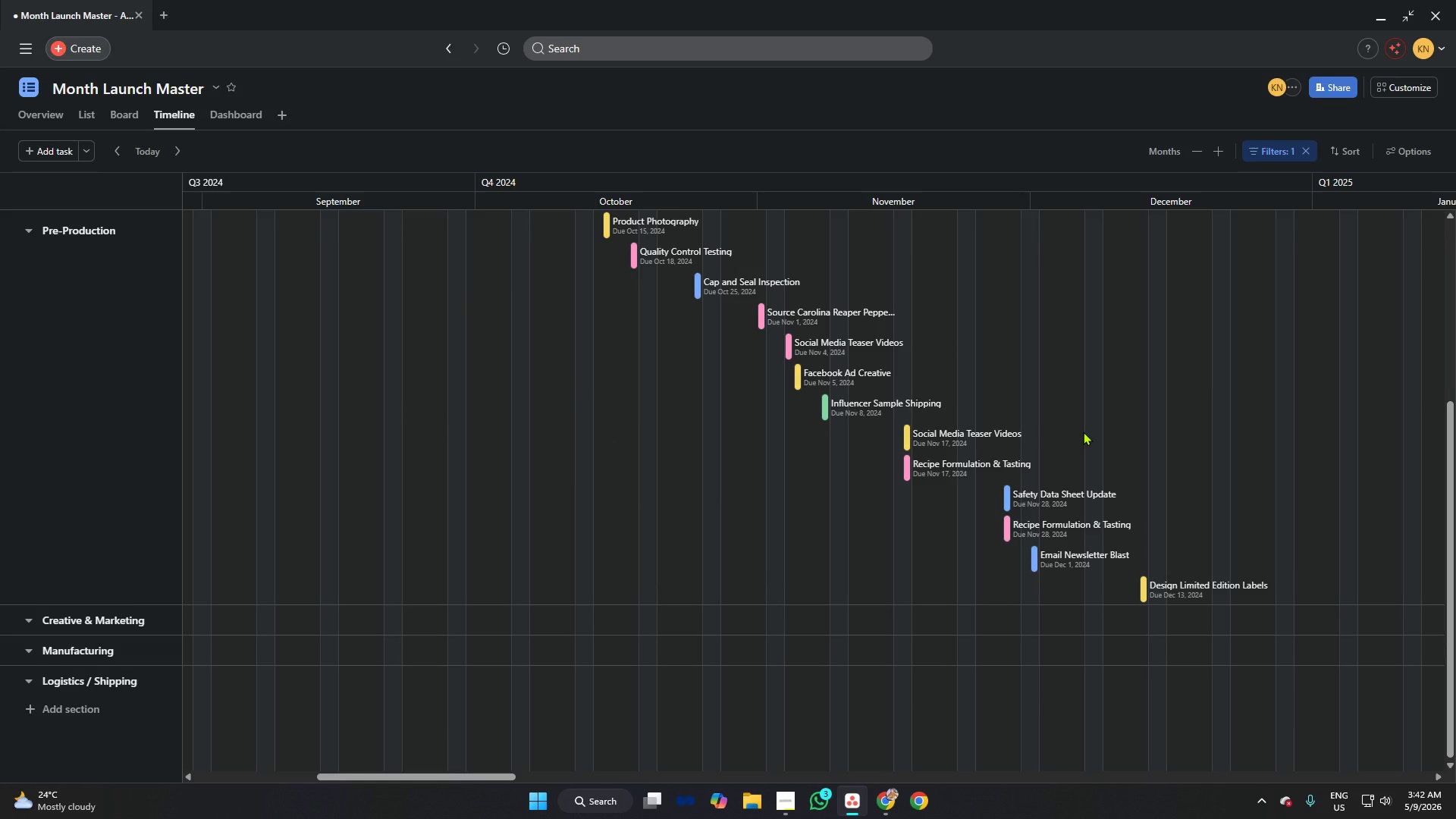 
scroll: coordinate [1064, 421], scroll_direction: up, amount: 8.0
 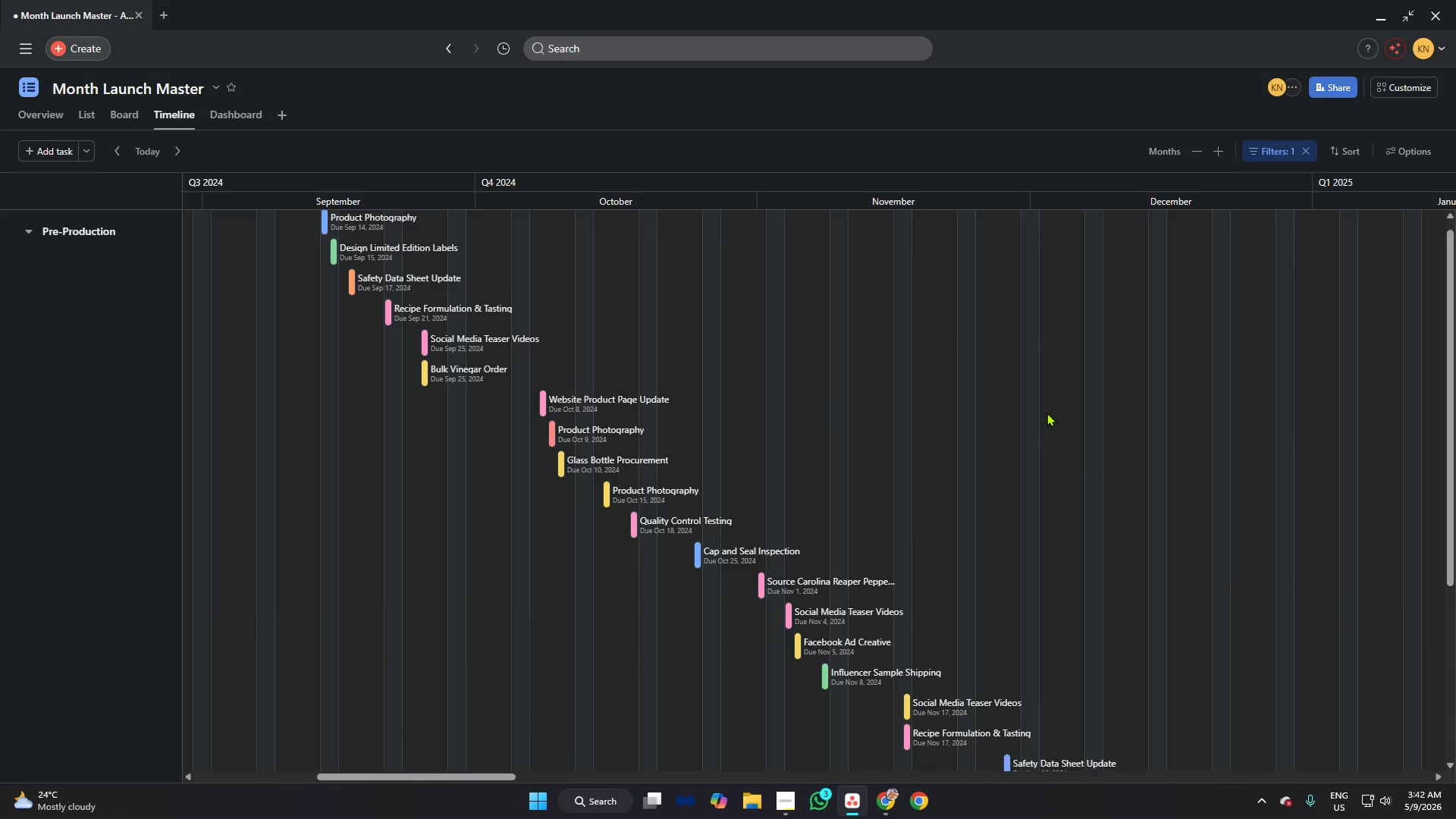 
scroll: coordinate [1046, 413], scroll_direction: down, amount: 5.0
 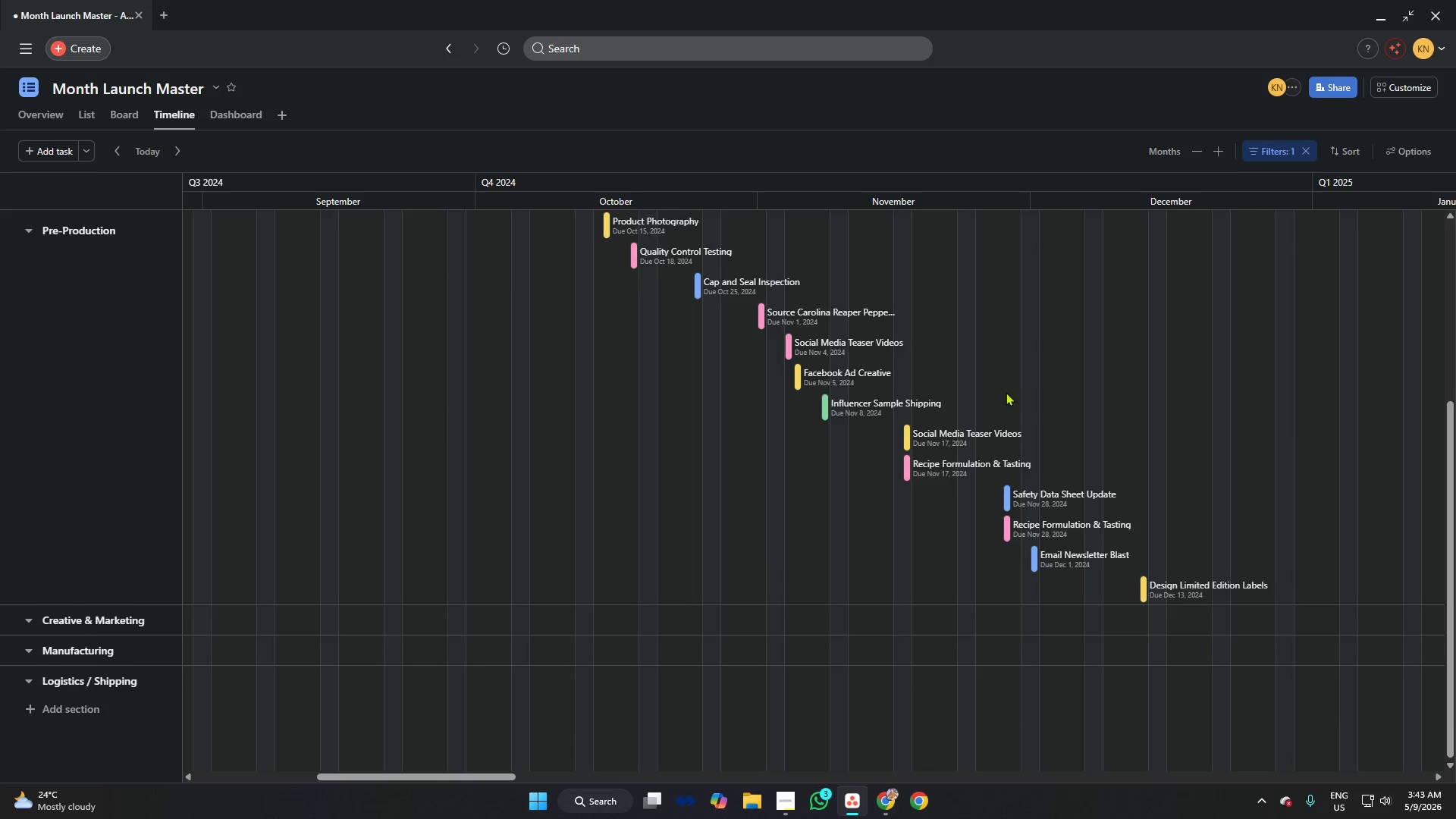 
scroll: coordinate [856, 393], scroll_direction: up, amount: 10.0
 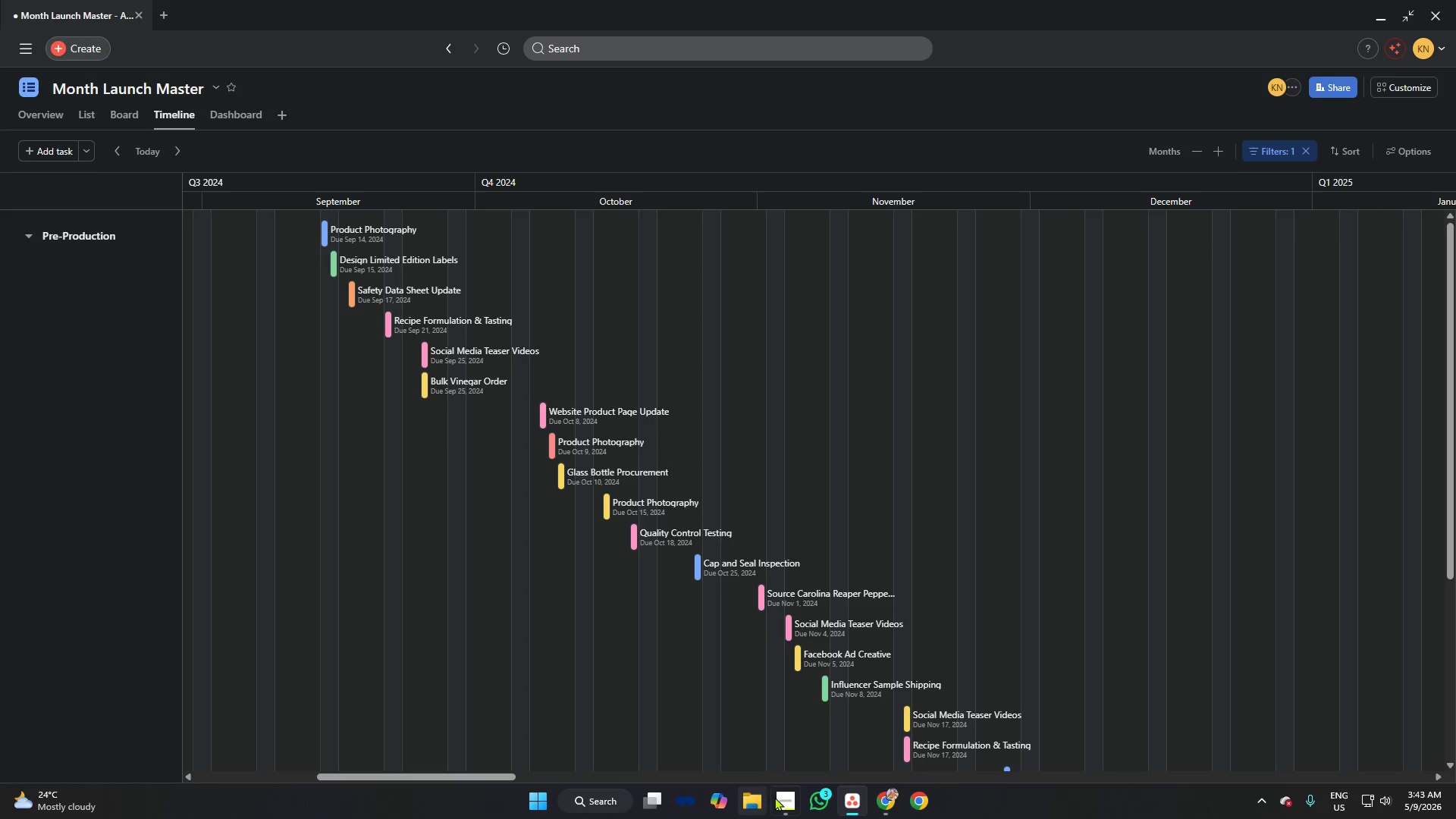 
left_click([783, 807])